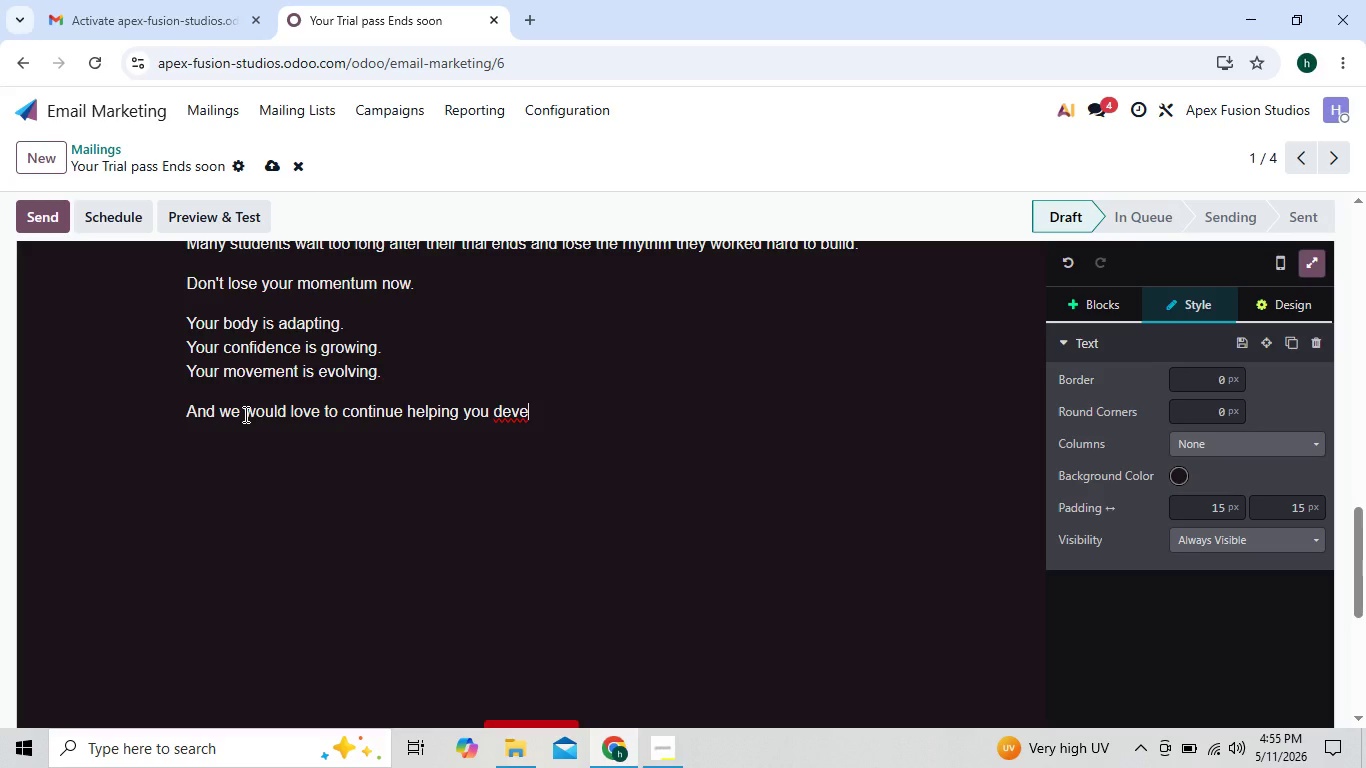 
type(lopthose)
 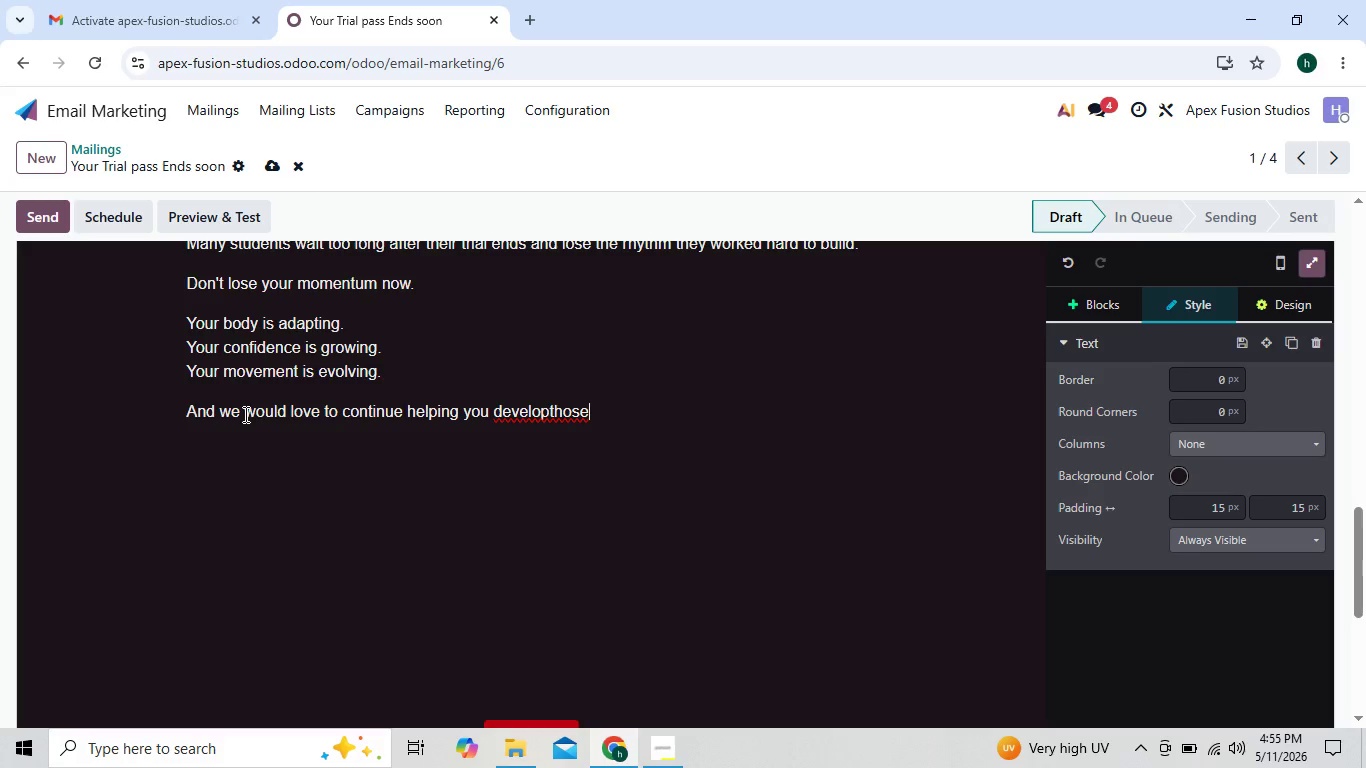 
hold_key(key=ArrowLeft, duration=0.61)
 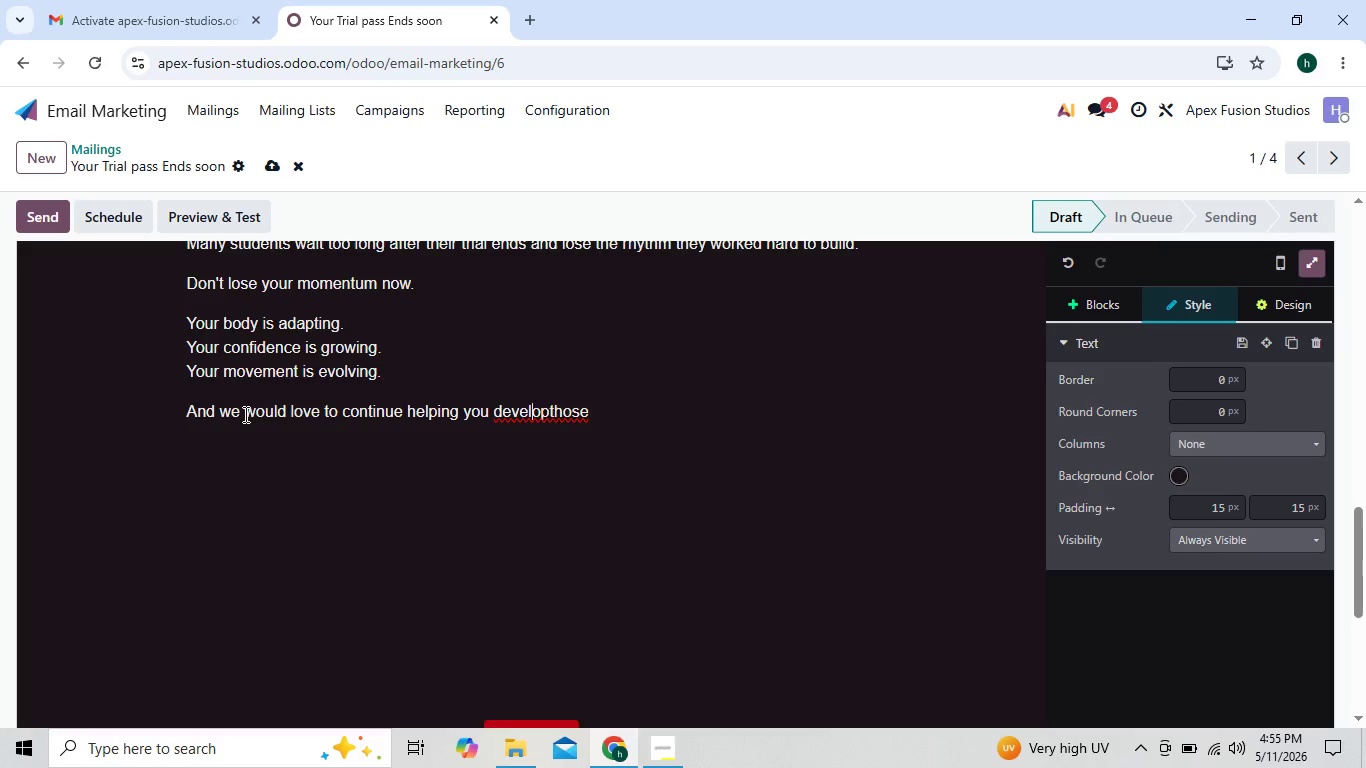 
key(ArrowLeft)
 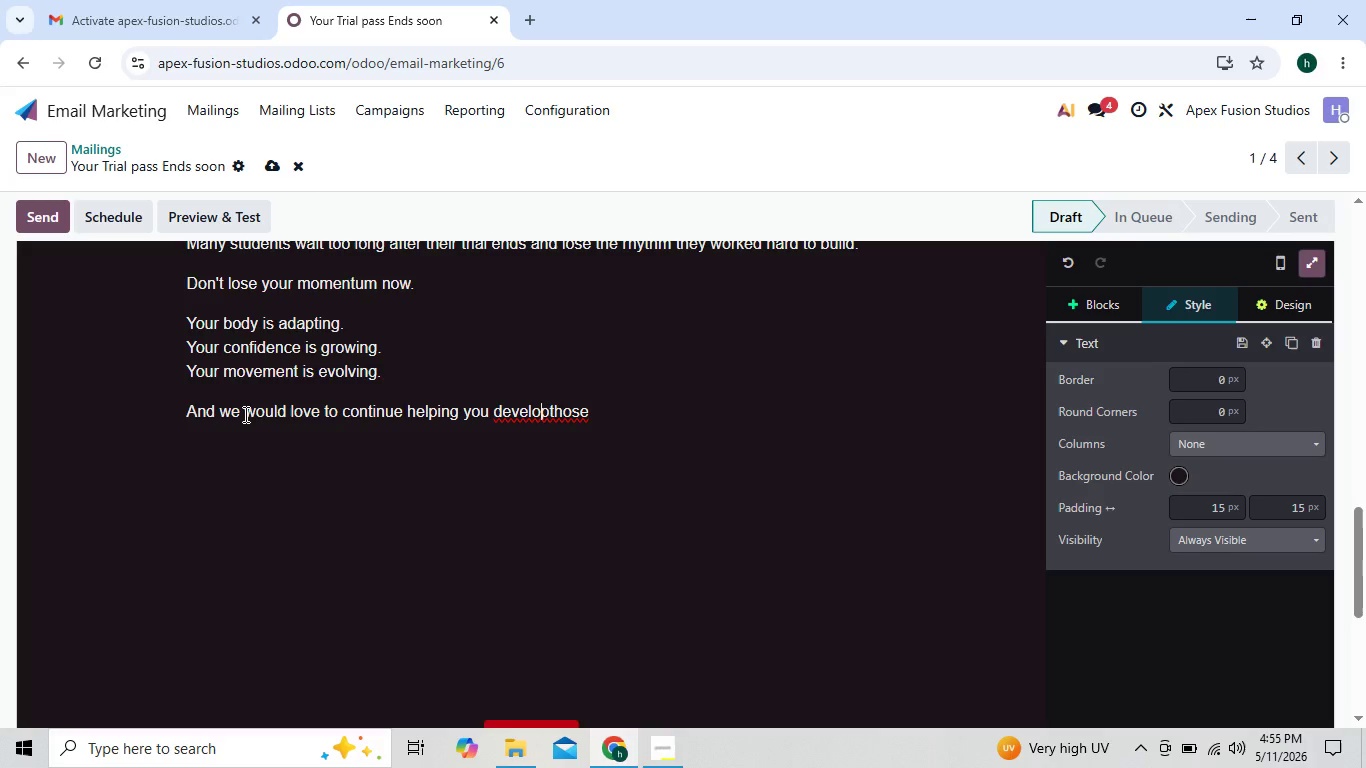 
key(ArrowRight)
 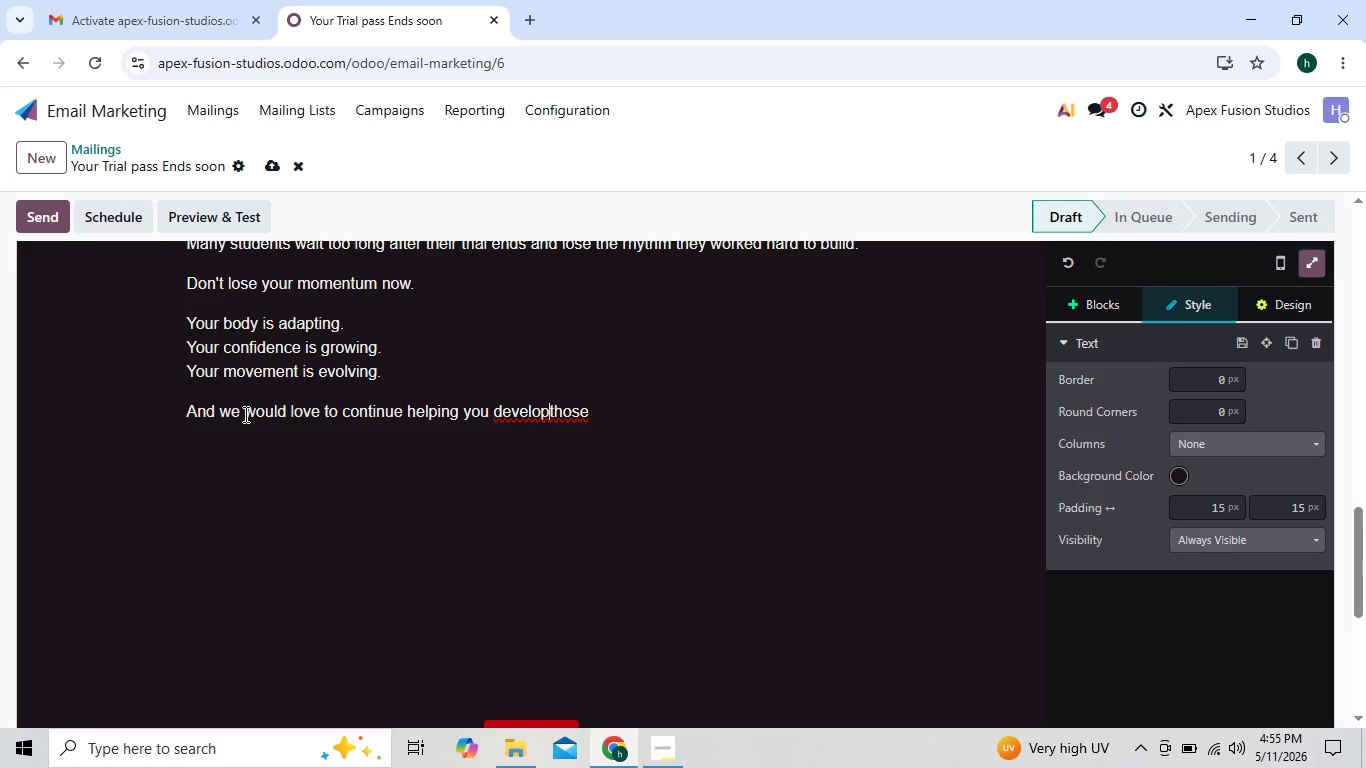 
key(ArrowRight)
 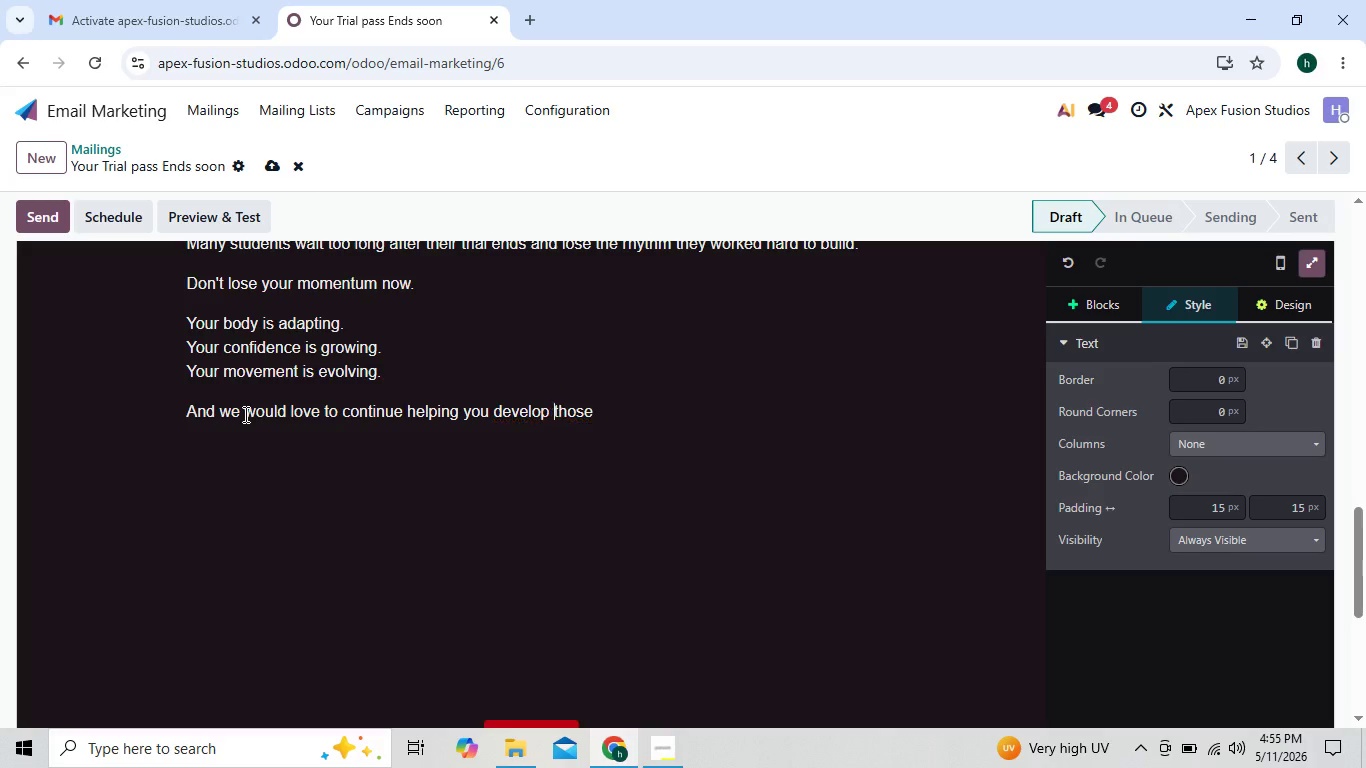 
key(Space)
 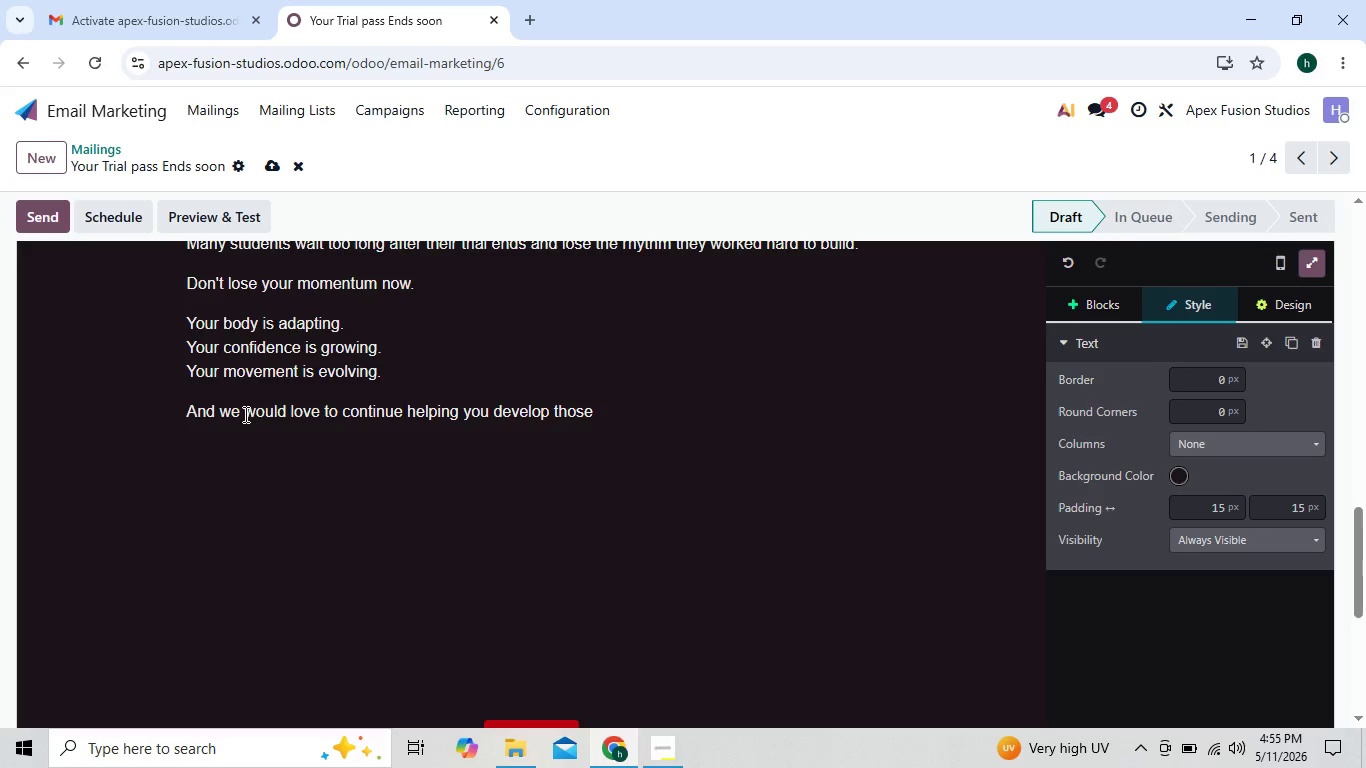 
key(ArrowRight)
 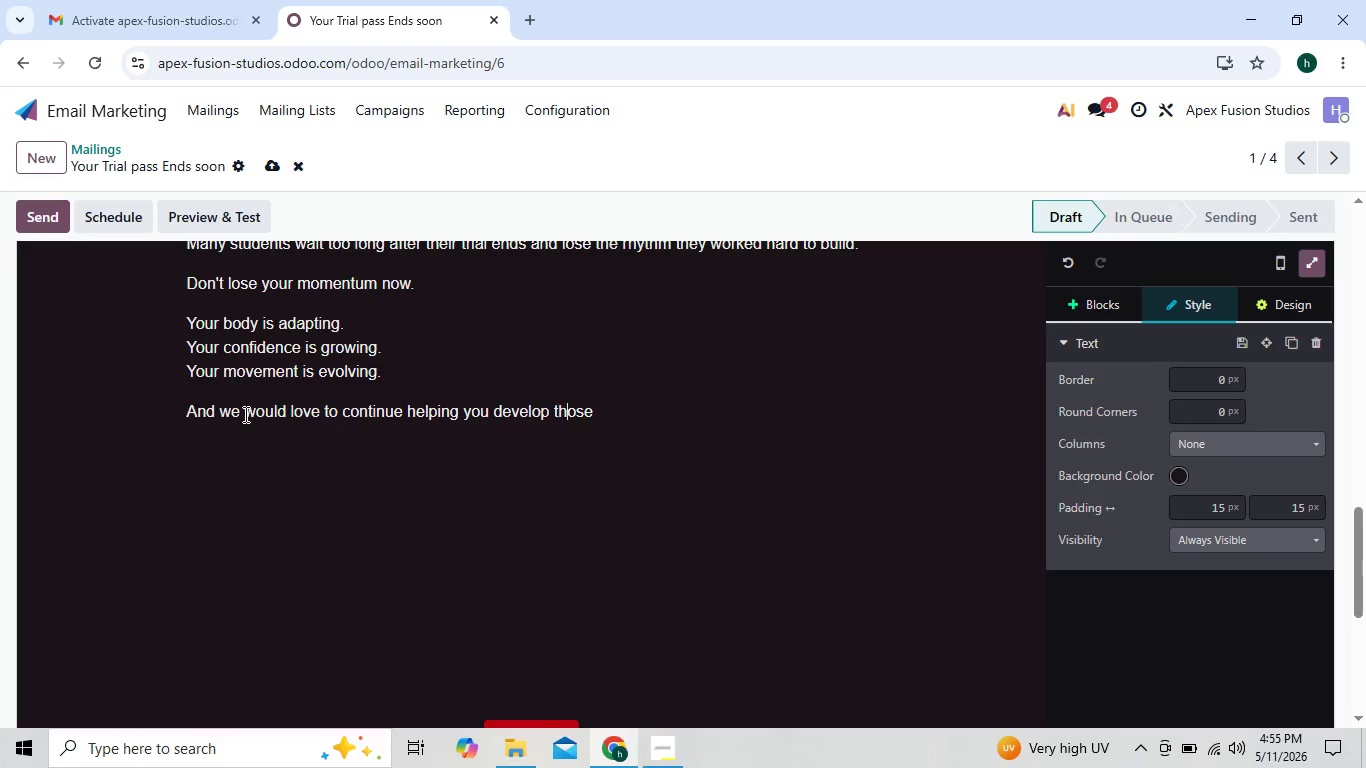 
hold_key(key=ArrowRight, duration=0.56)
 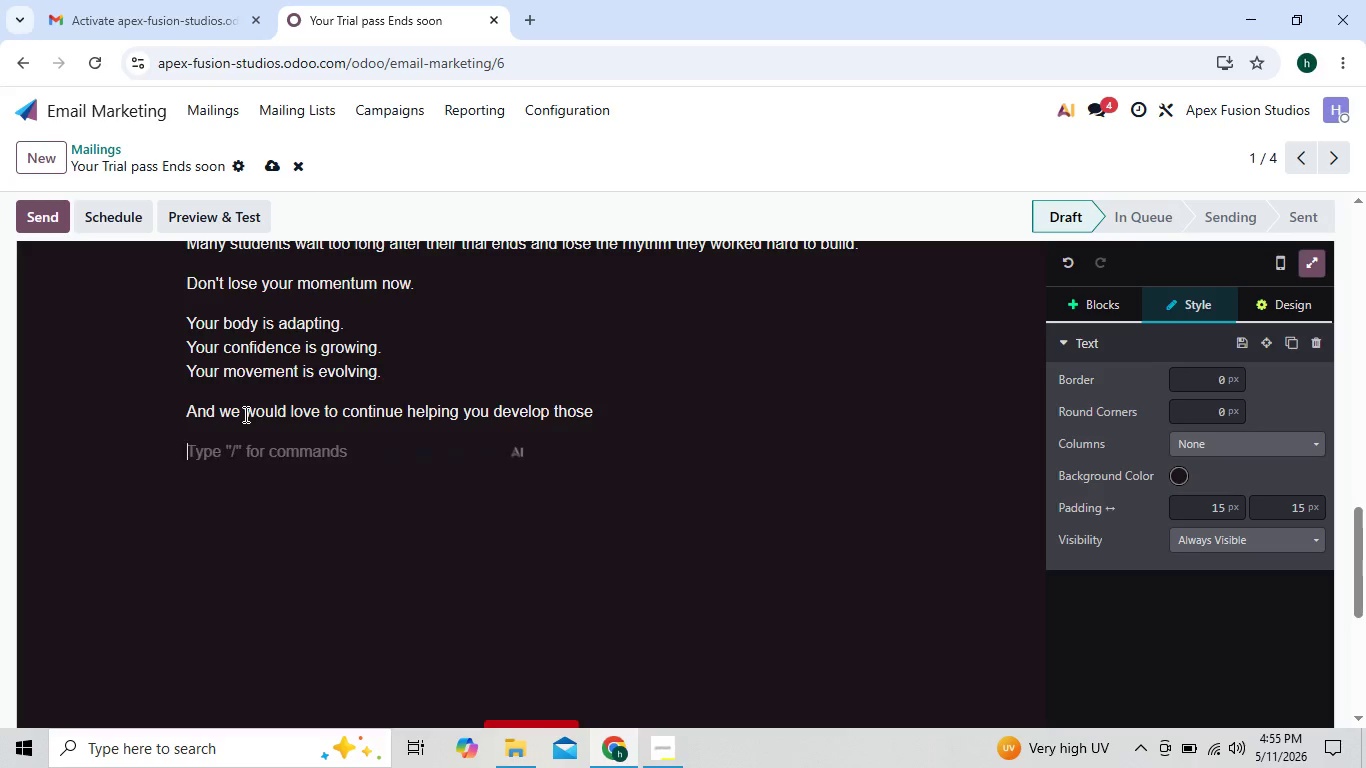 
key(ArrowRight)
 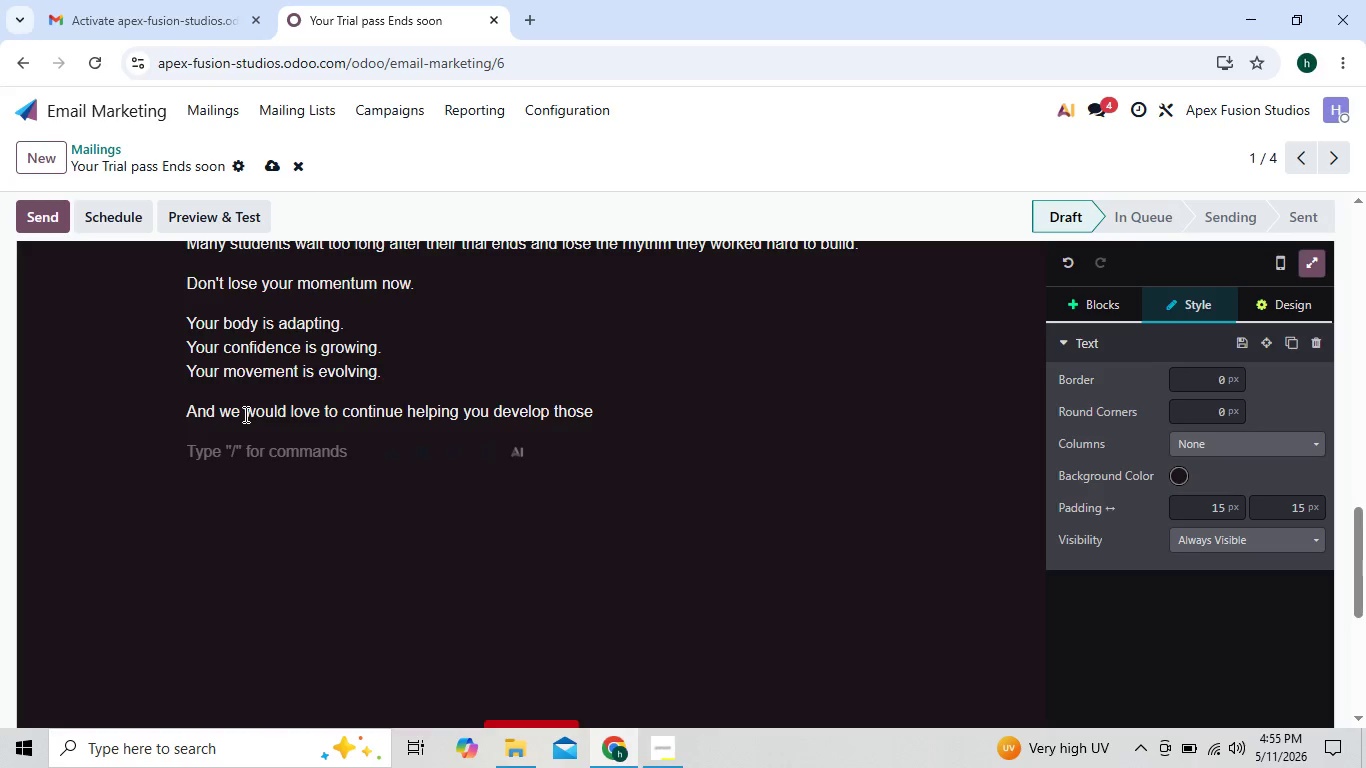 
key(ArrowLeft)
 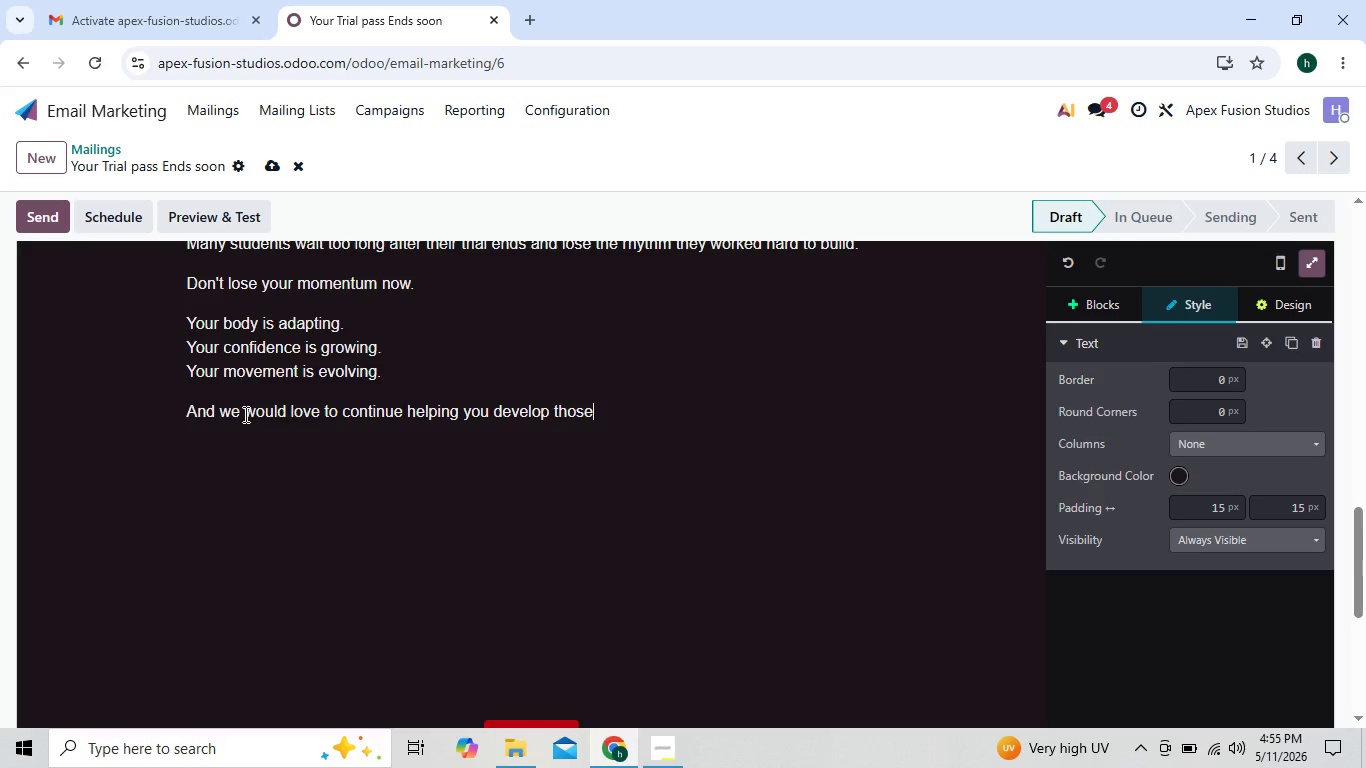 
type( skills.)
 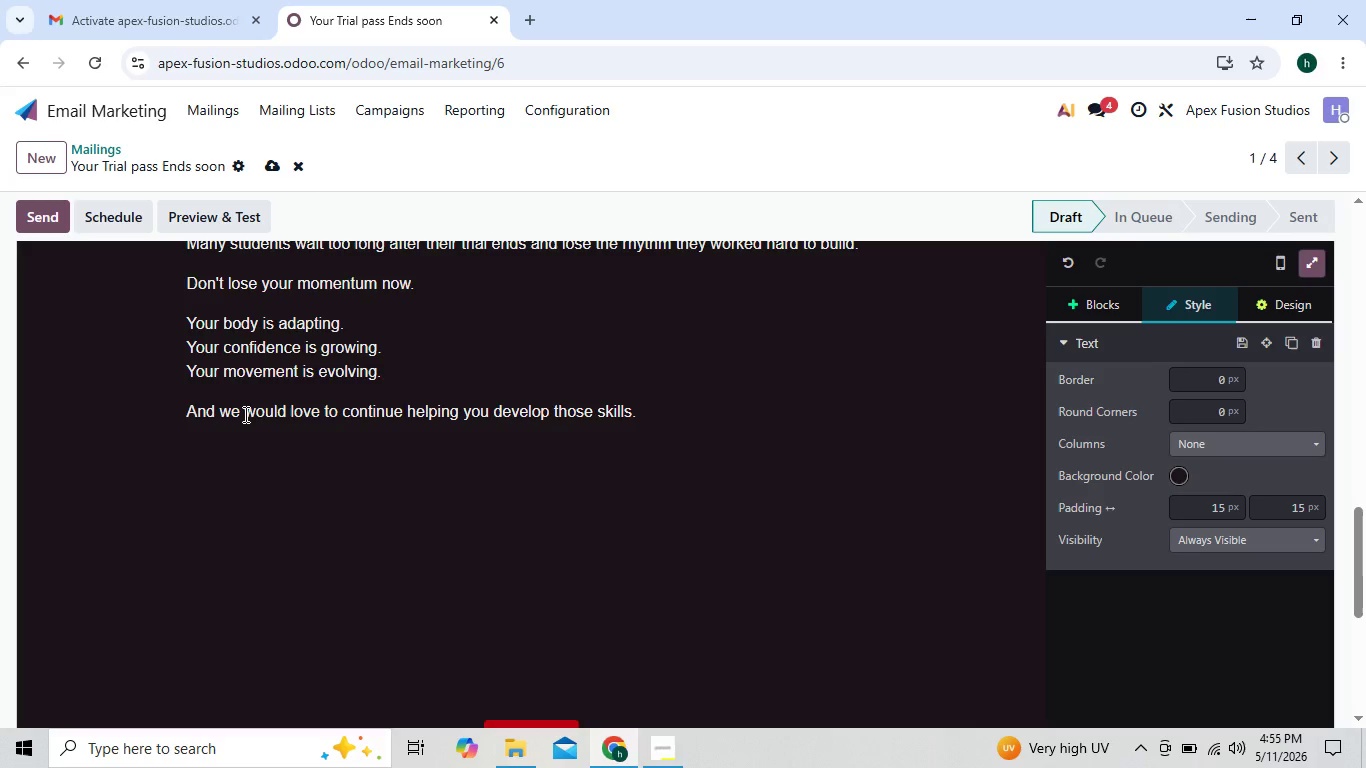 
key(Enter)
 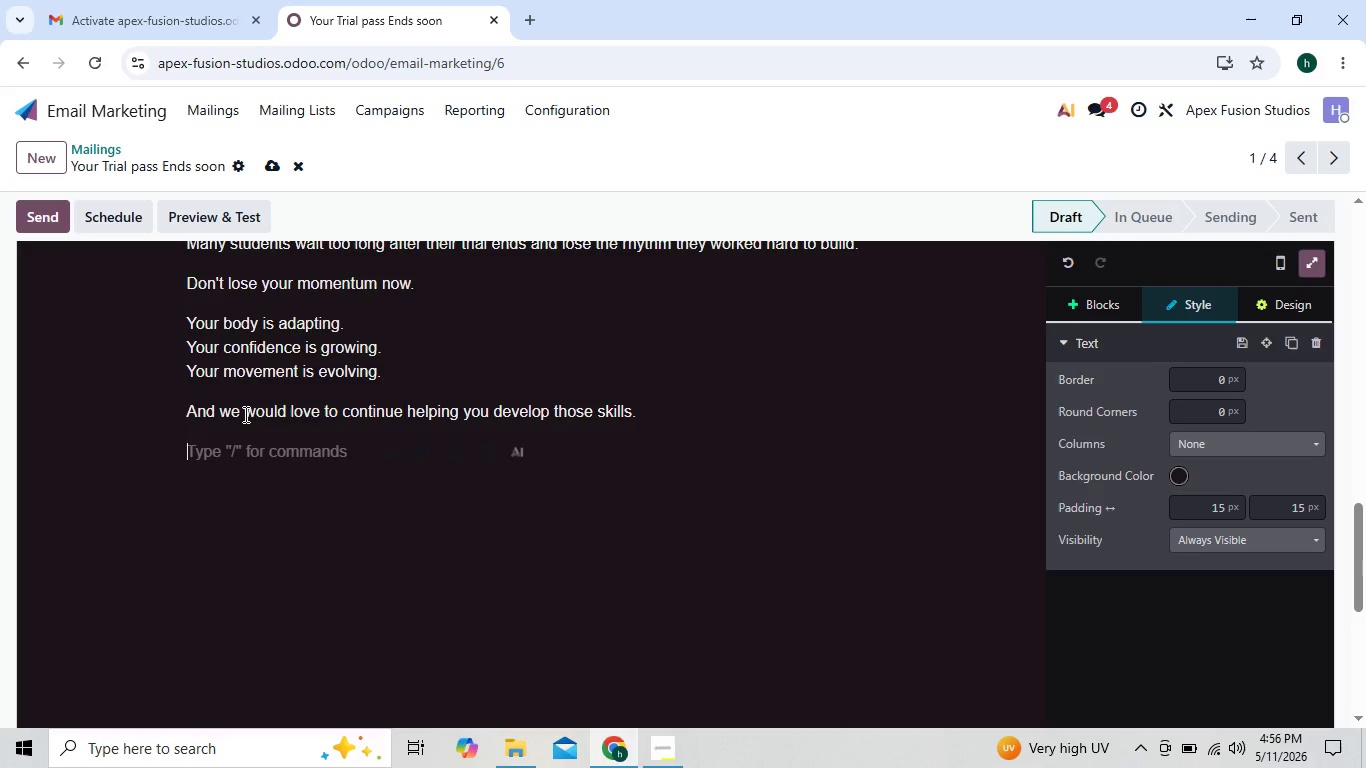 
type(If$)
 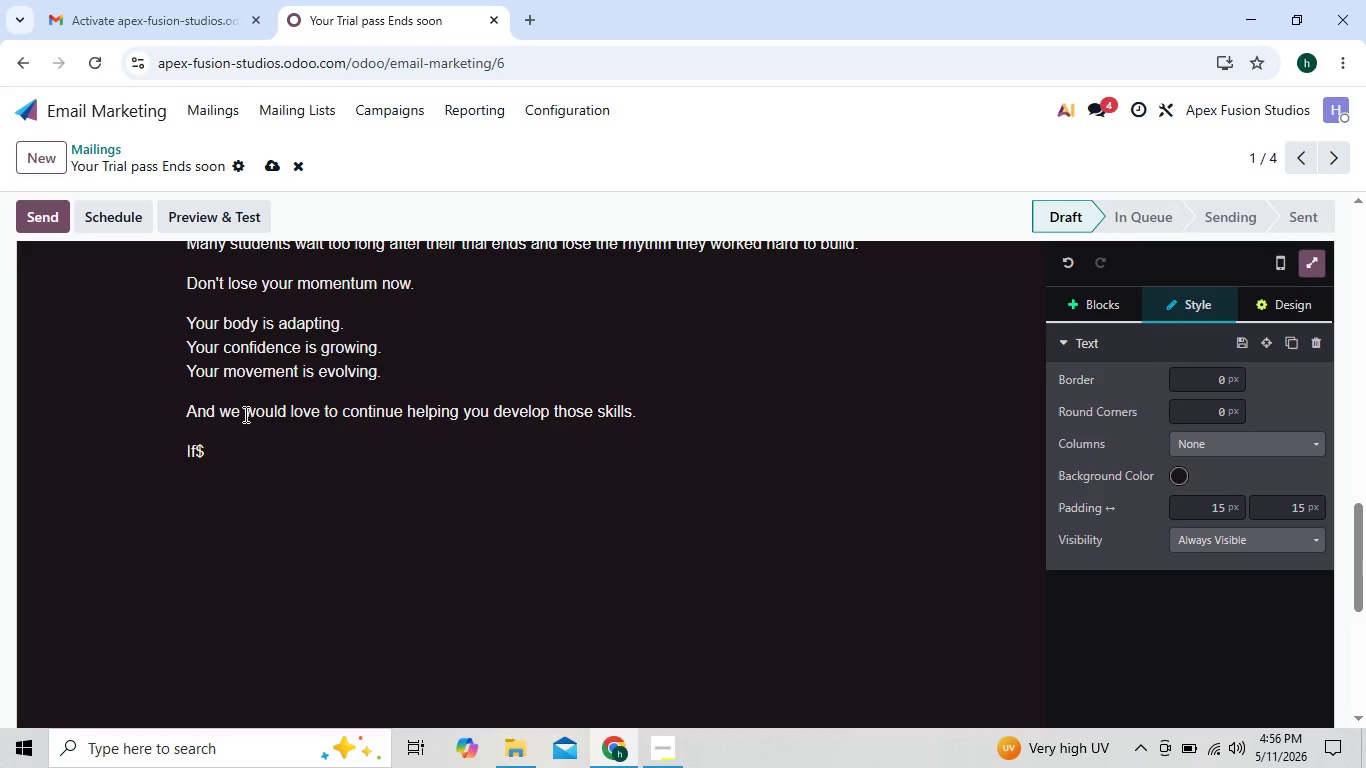 
key(ArrowLeft)
 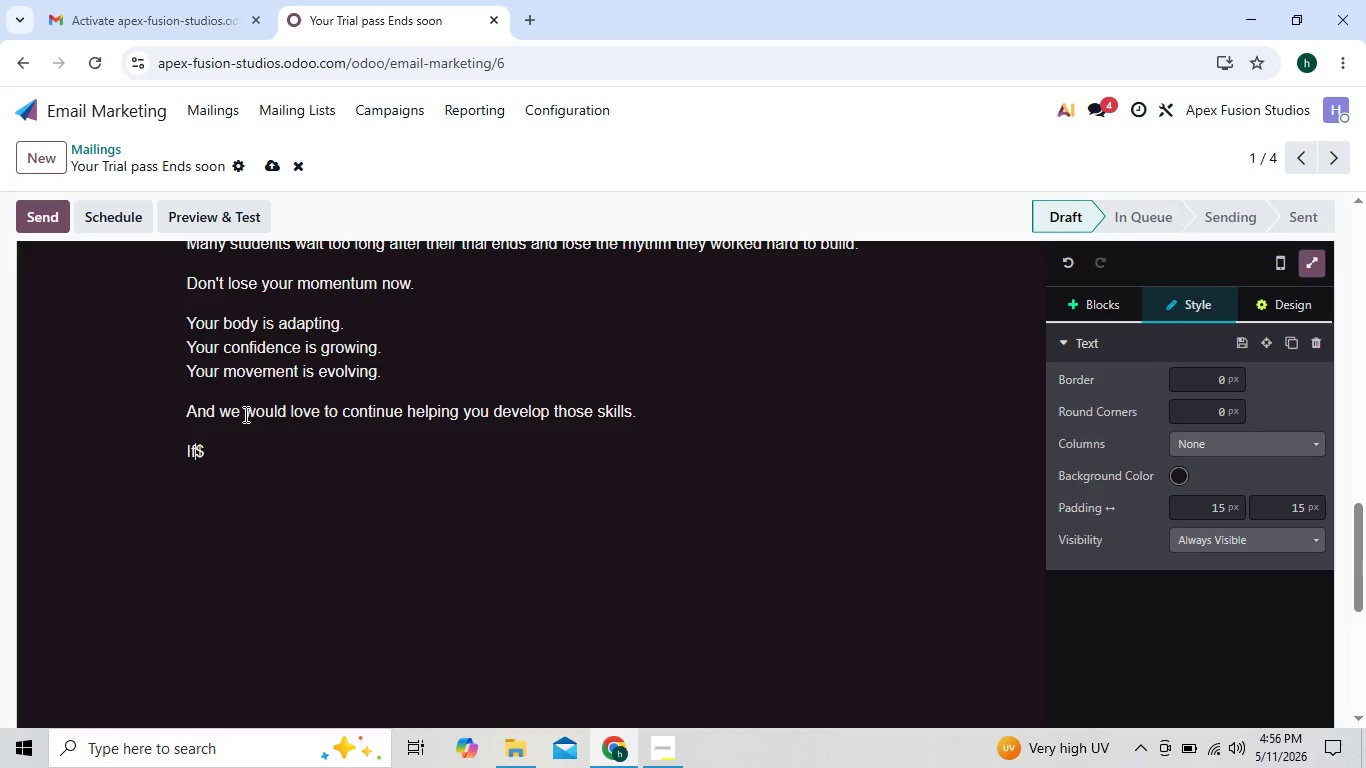 
key(Space)
 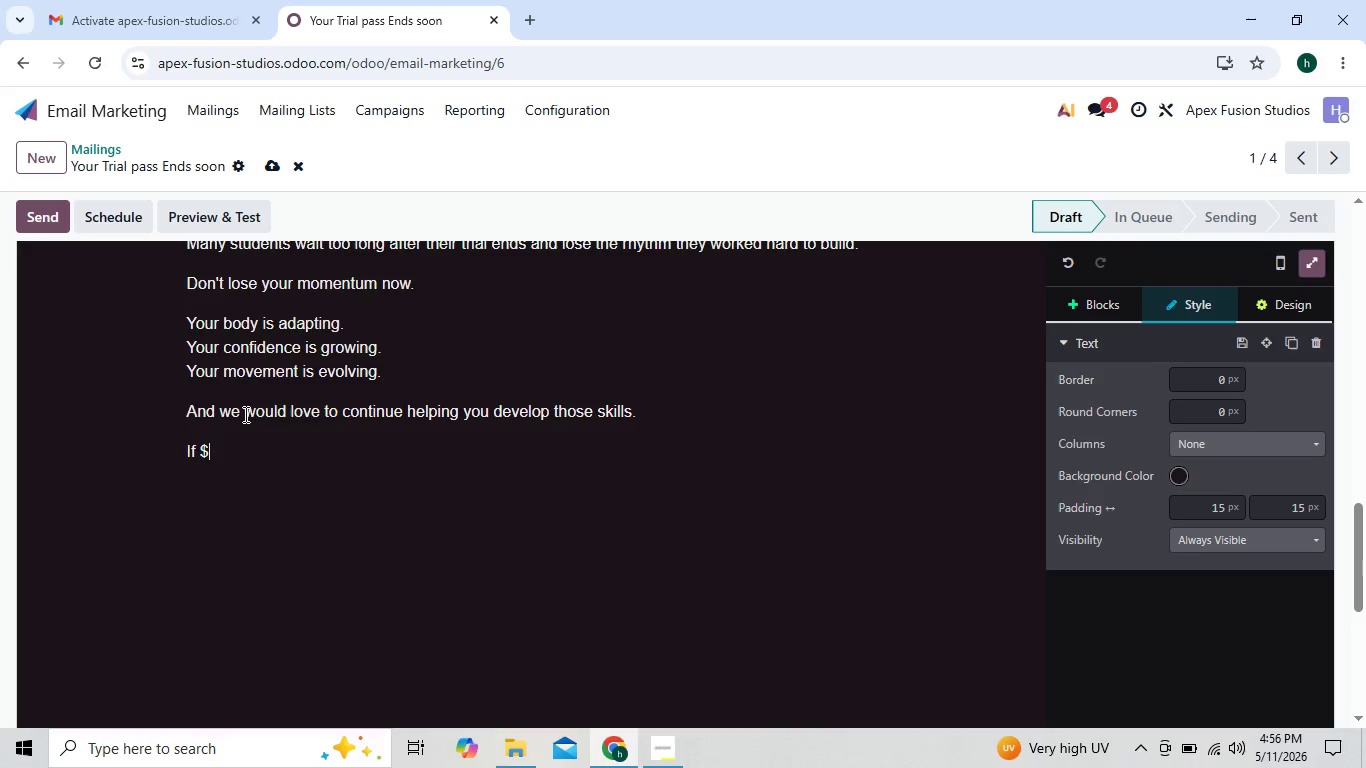 
key(ArrowRight)
 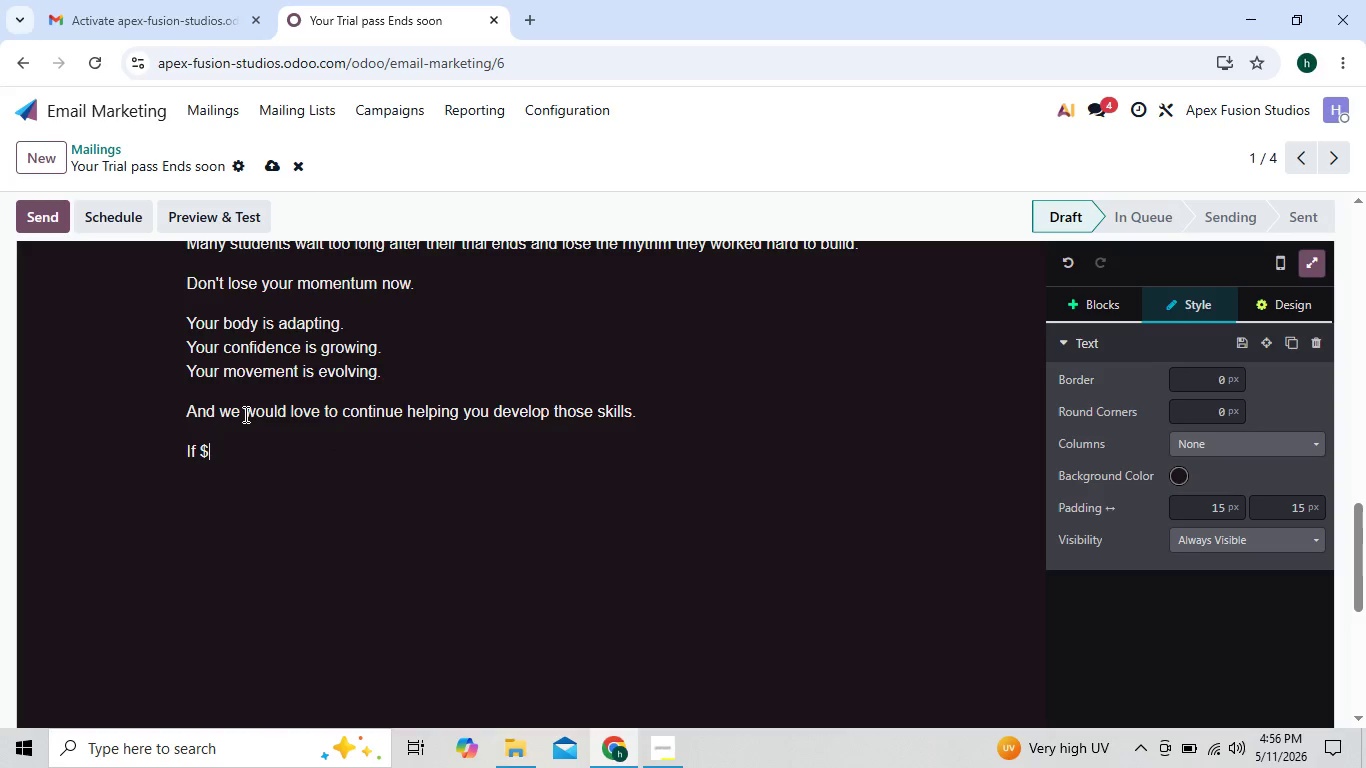 
type(object.child)
 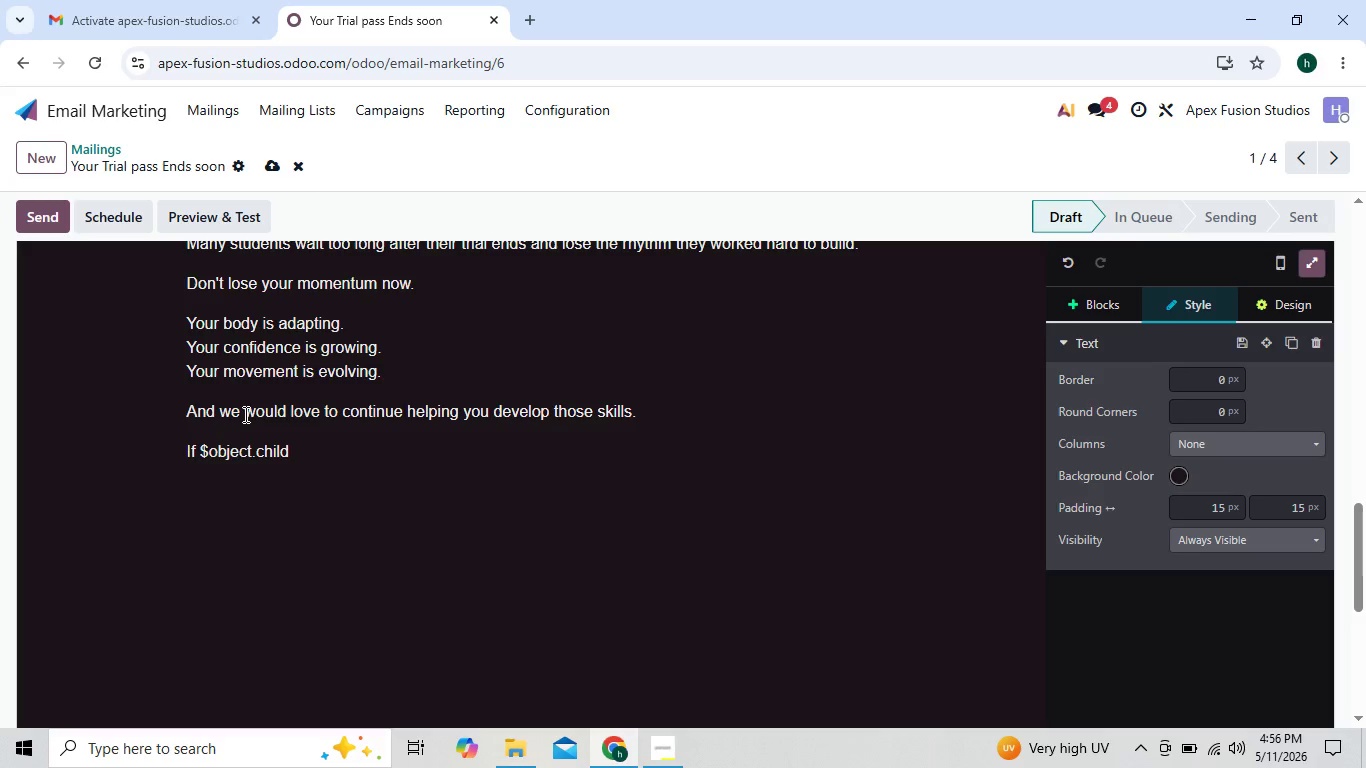 
type(_name})
 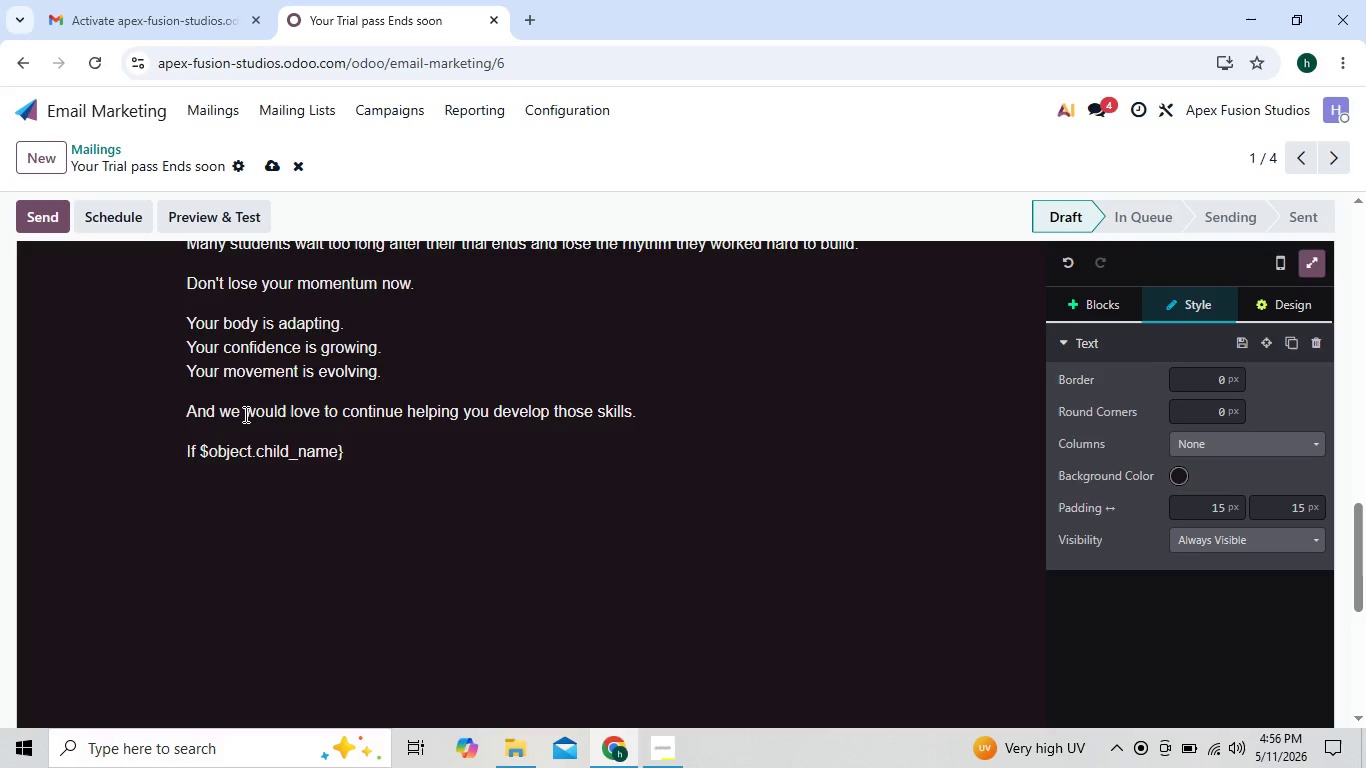 
hold_key(key=ArrowLeft, duration=0.86)
 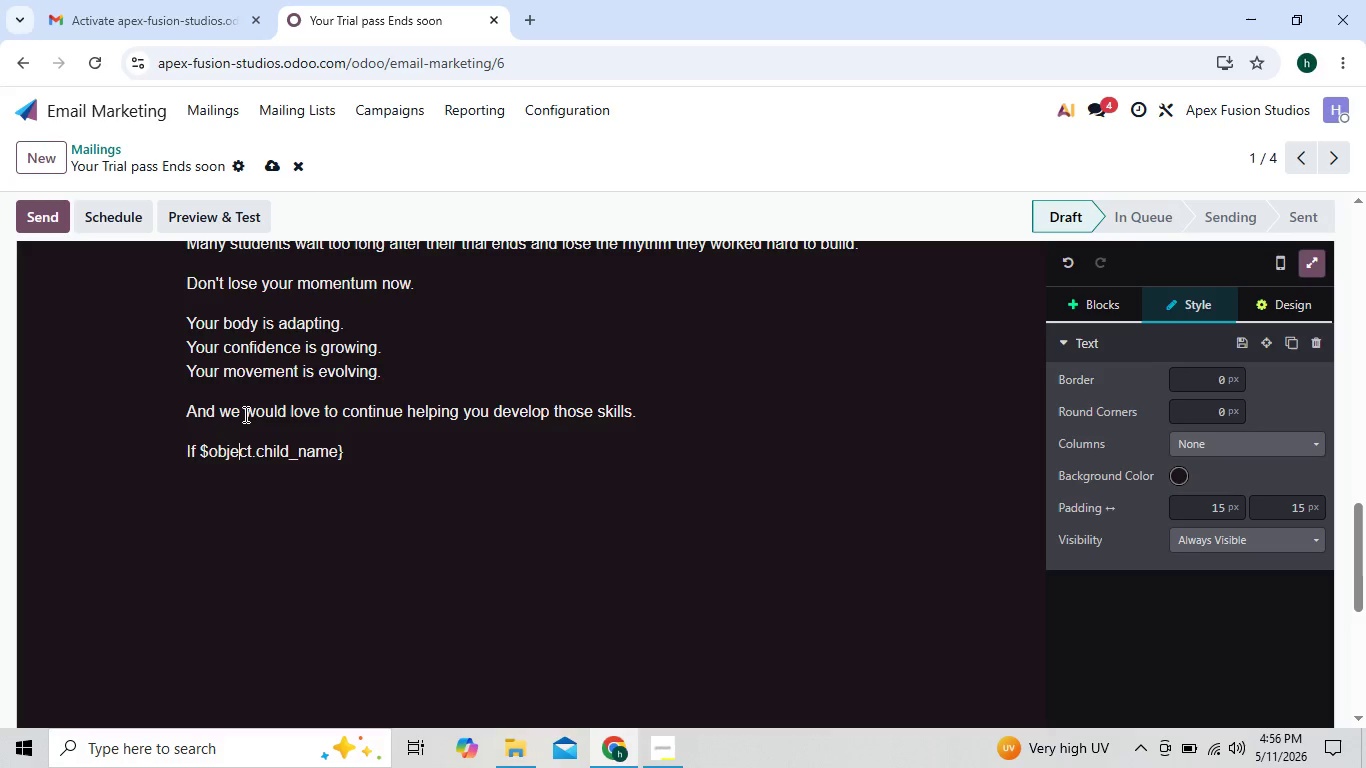 
key(ArrowLeft)
 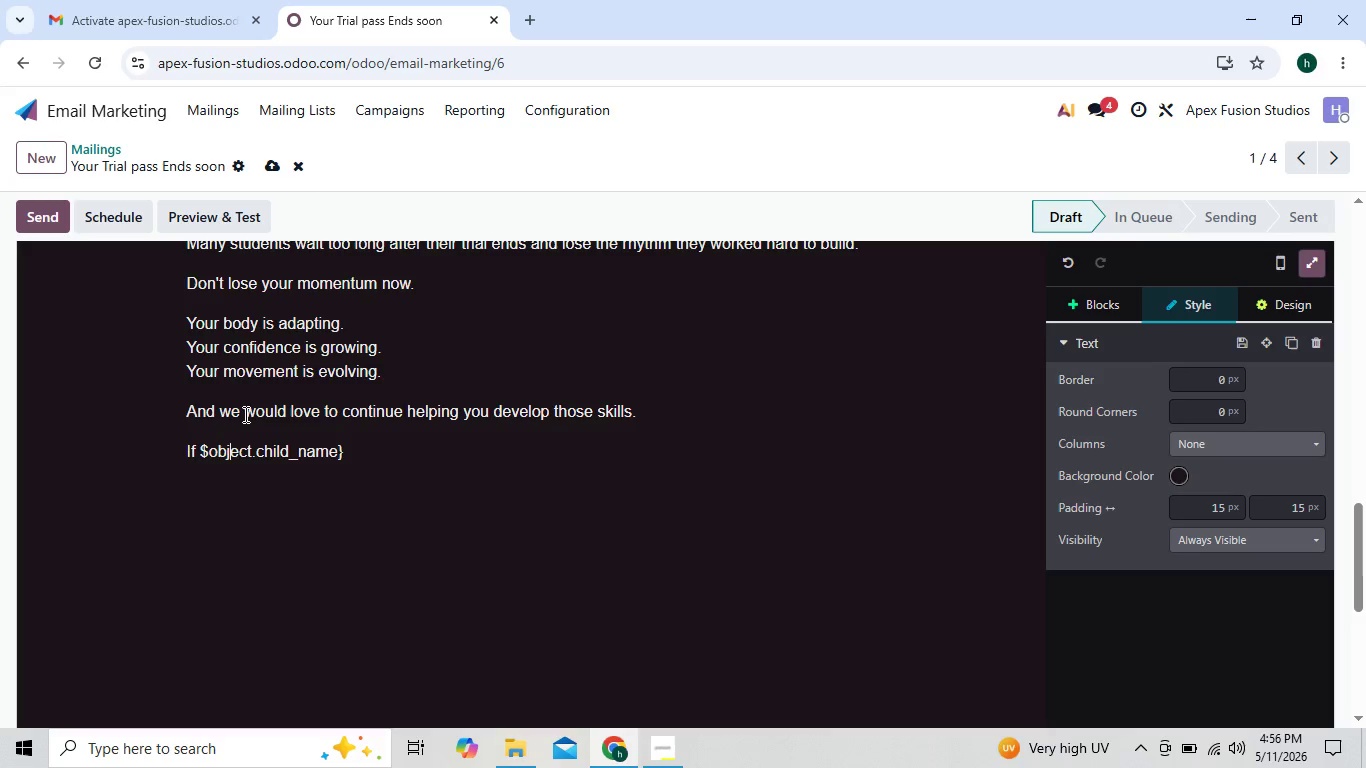 
key(ArrowLeft)
 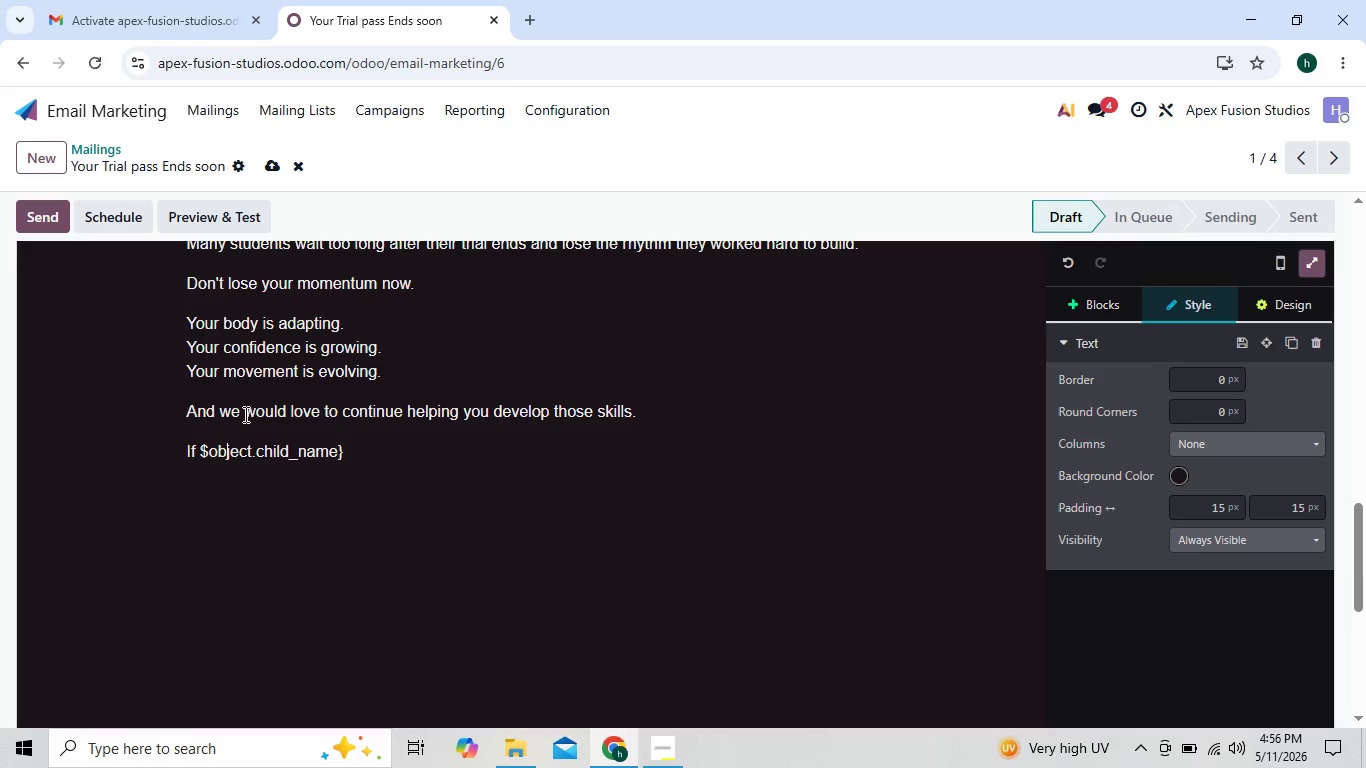 
key(ArrowLeft)
 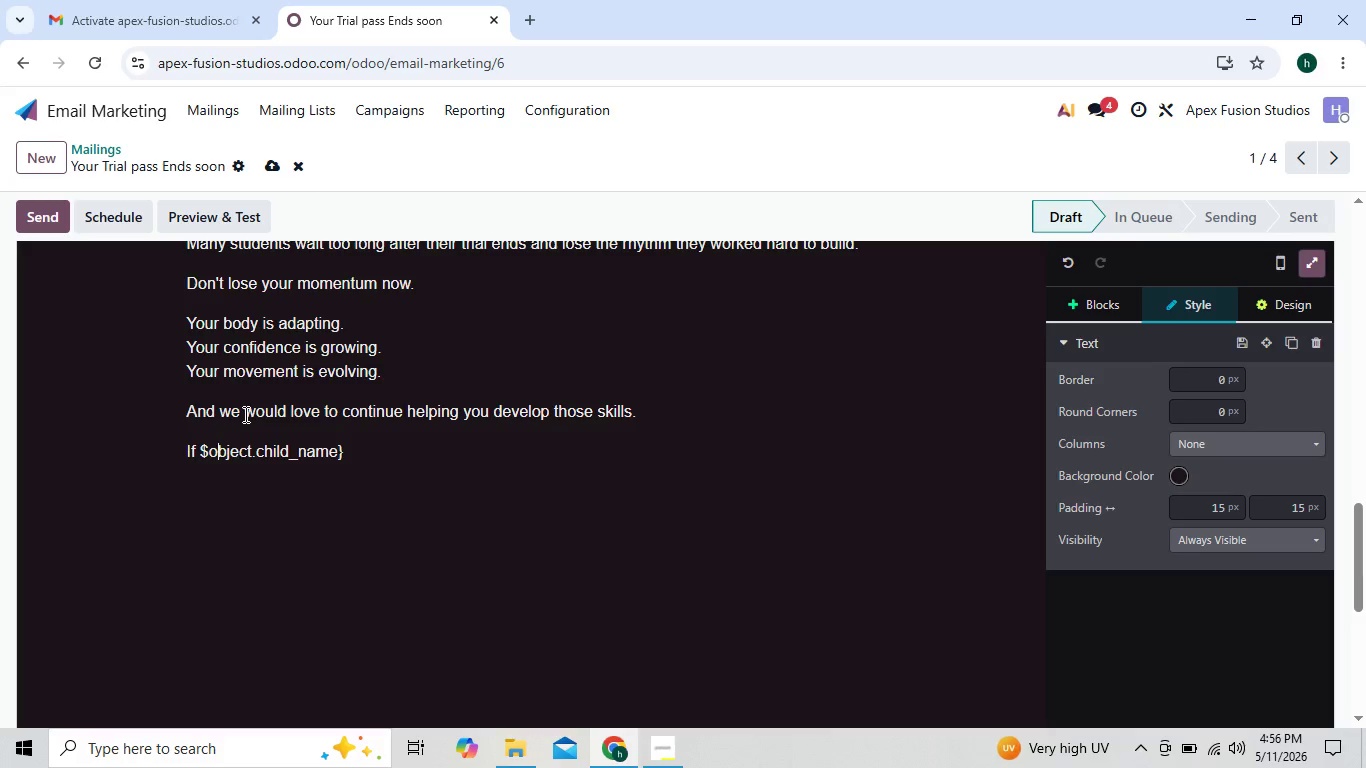 
key(ArrowLeft)
 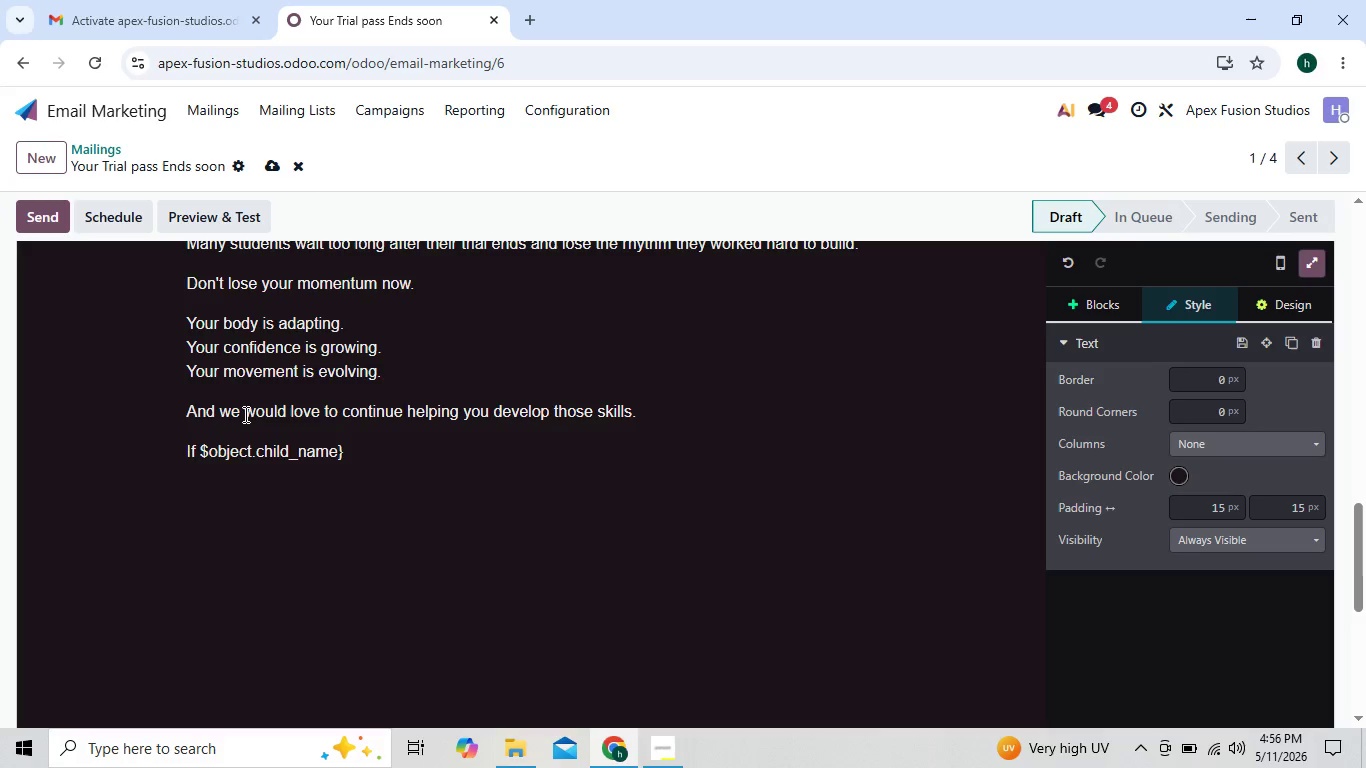 
key(Shift+BracketLeft)
 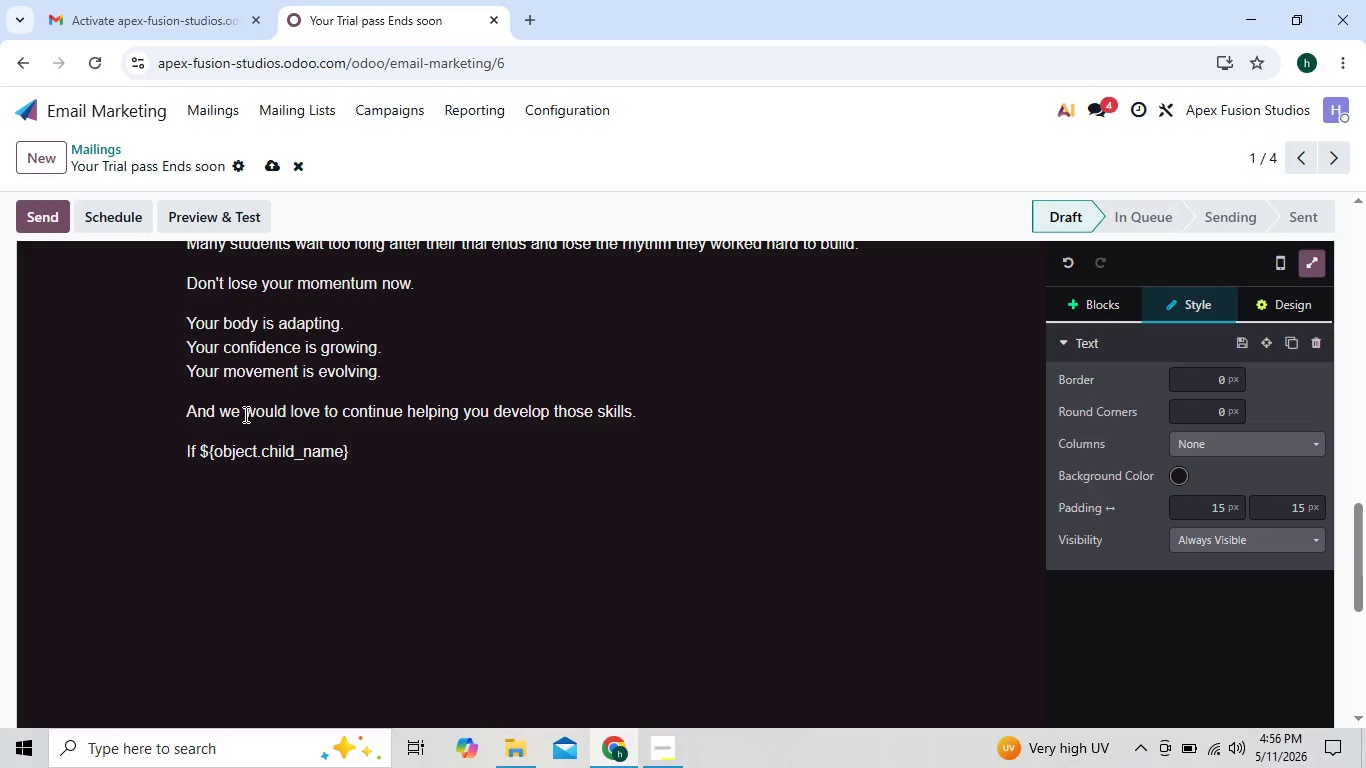 
hold_key(key=ArrowRight, duration=0.86)
 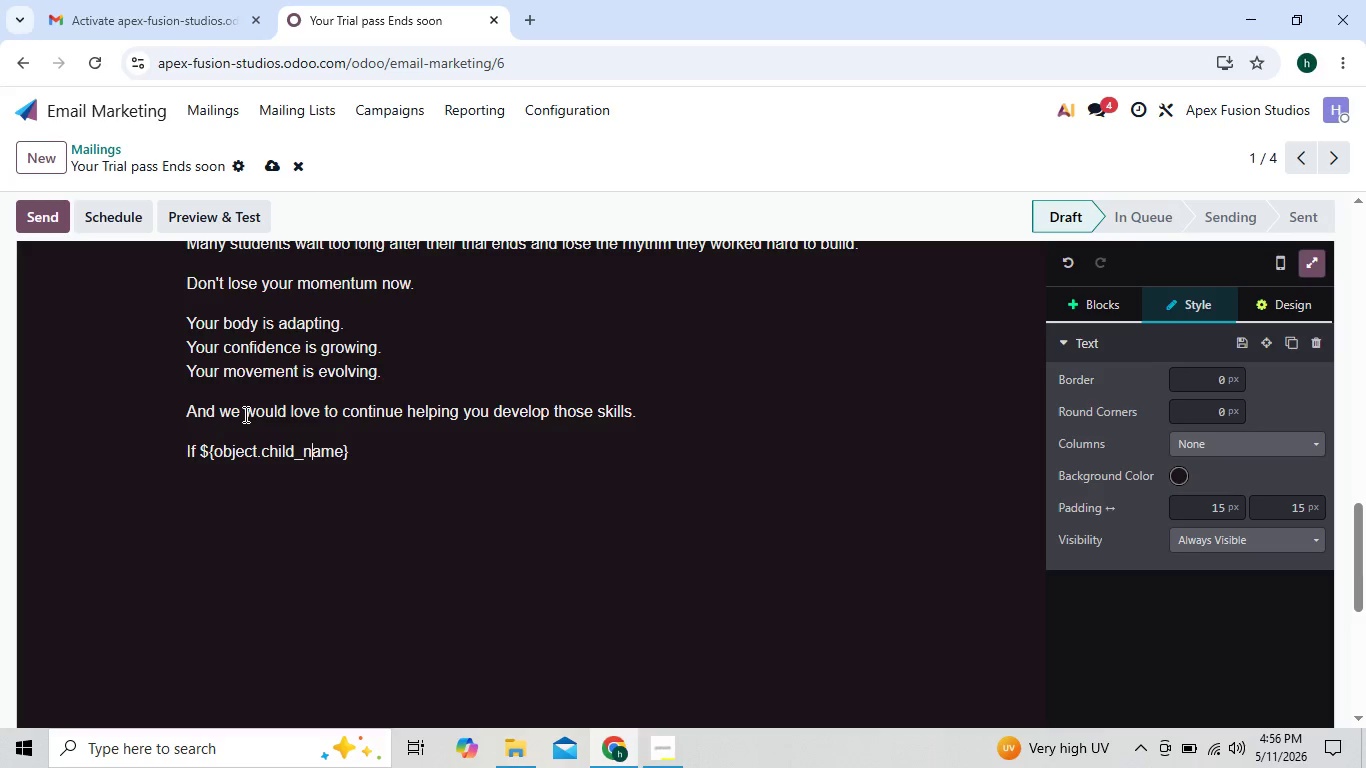 
key(ArrowRight)
 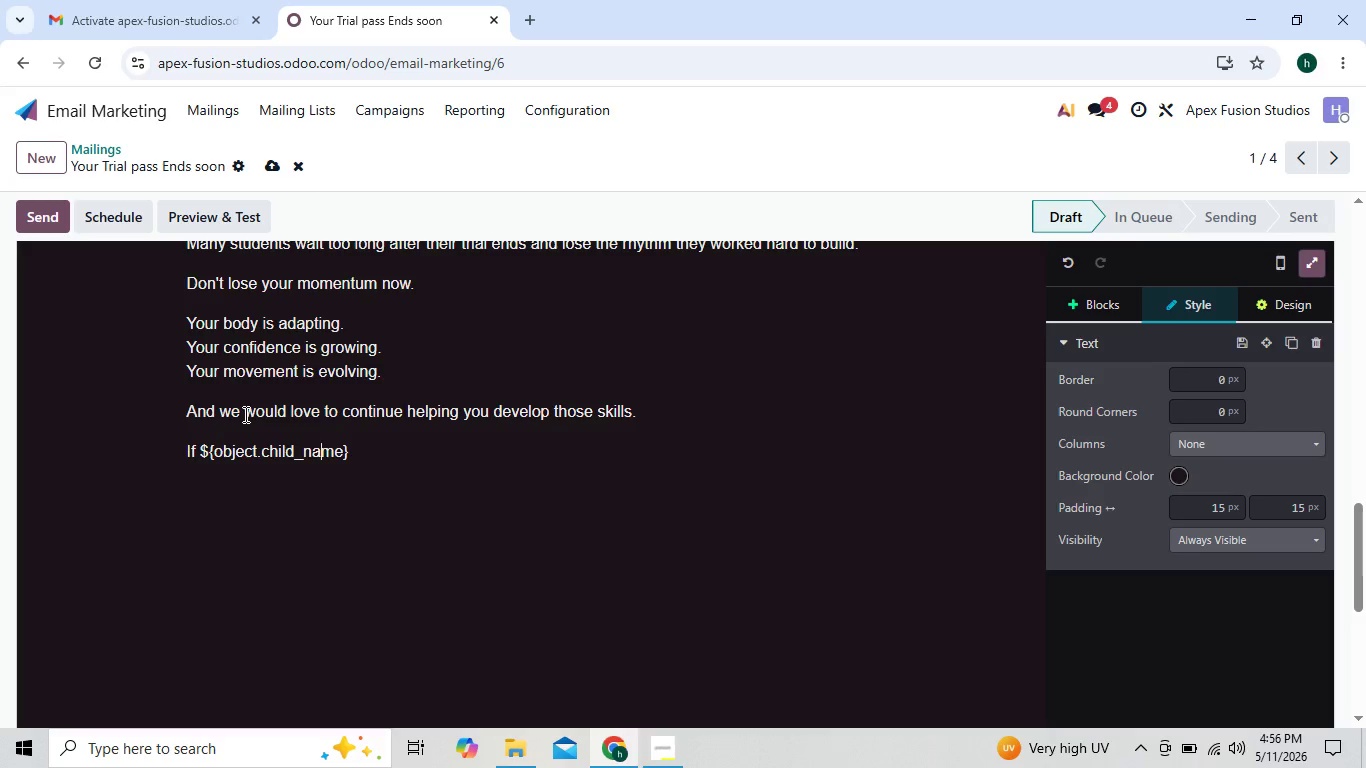 
key(ArrowRight)
 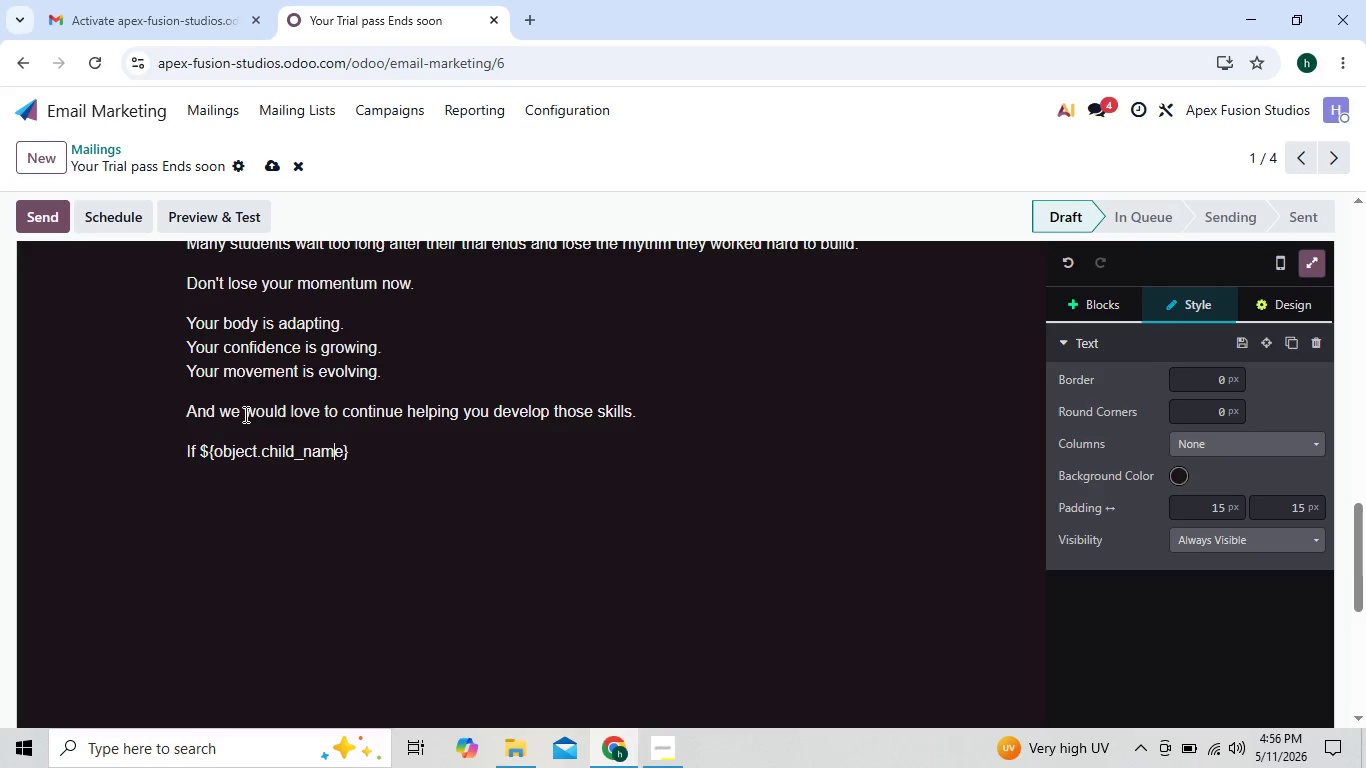 
key(ArrowRight)
 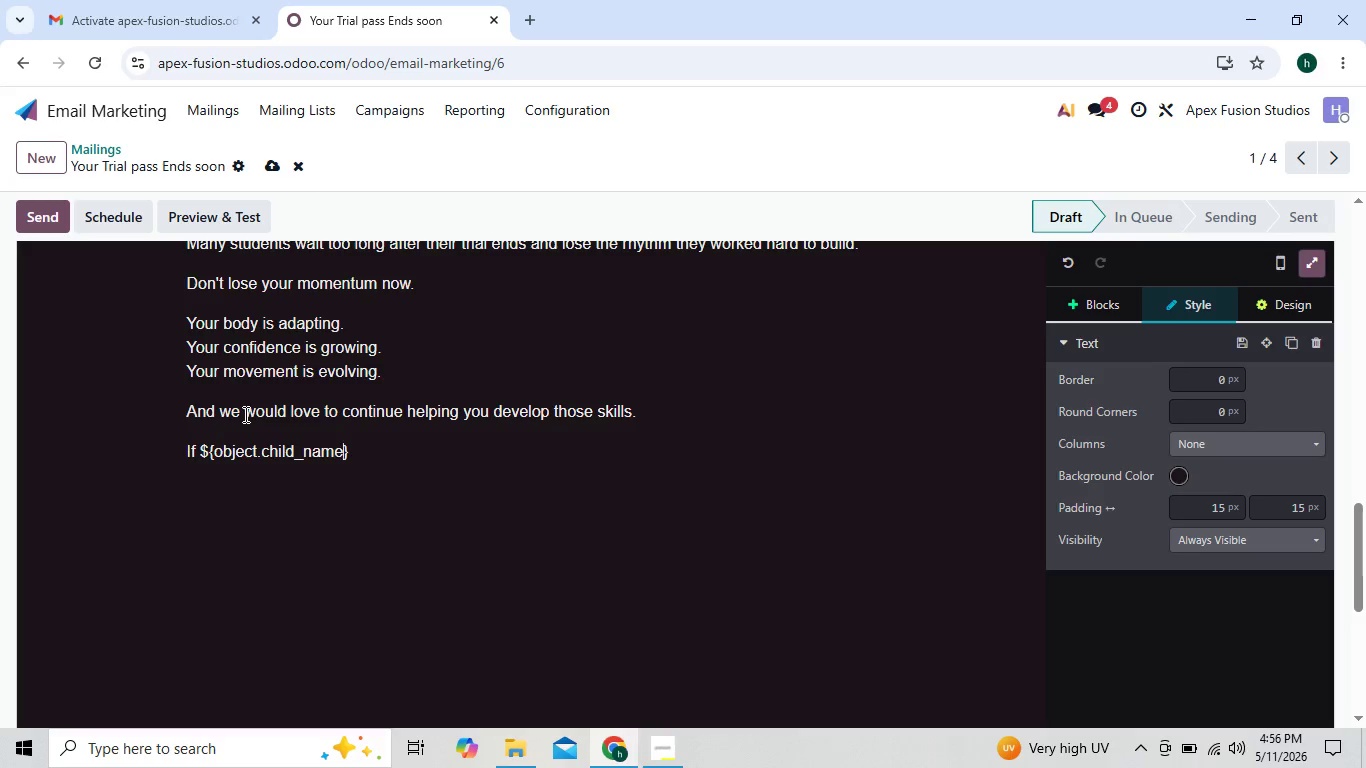 
key(ArrowRight)
 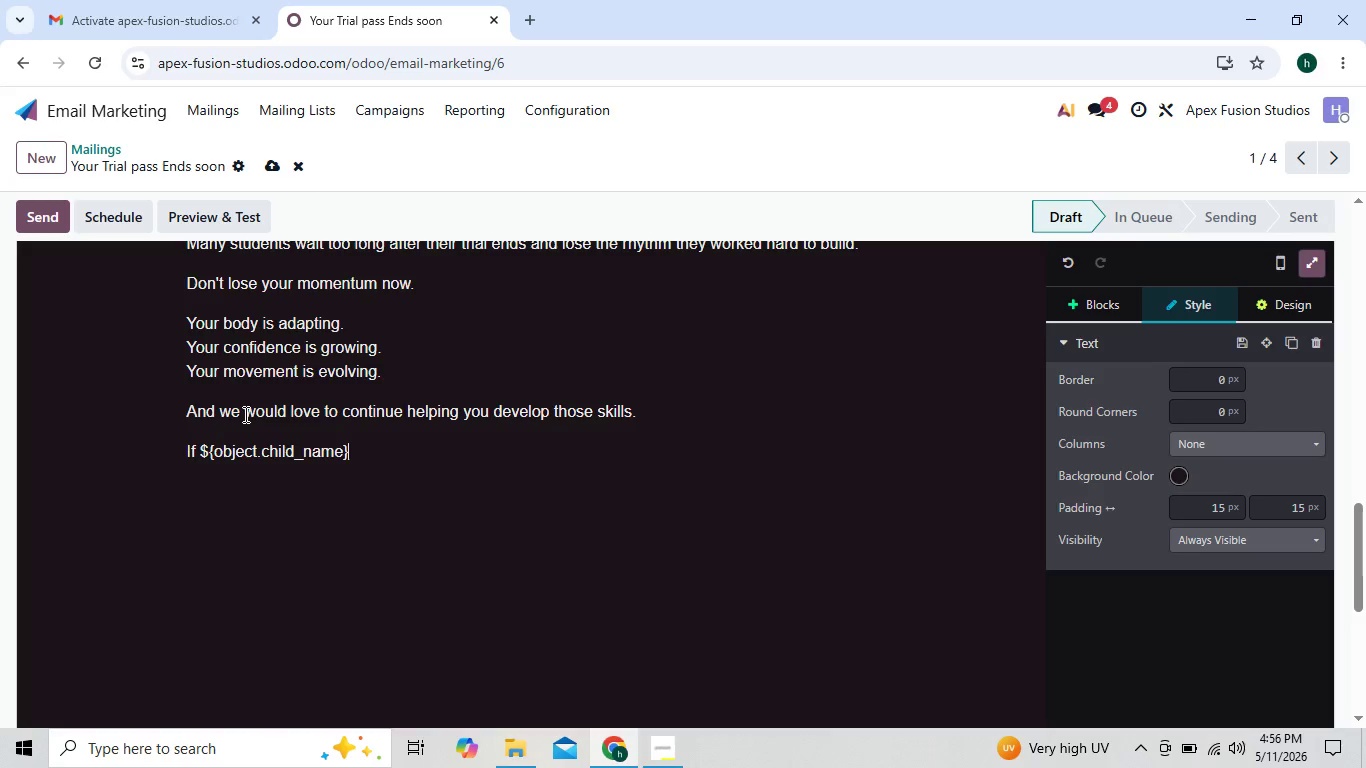 
type( Participaed)
key(Backspace)
key(Backspace)
type(ted in classes, now is)
 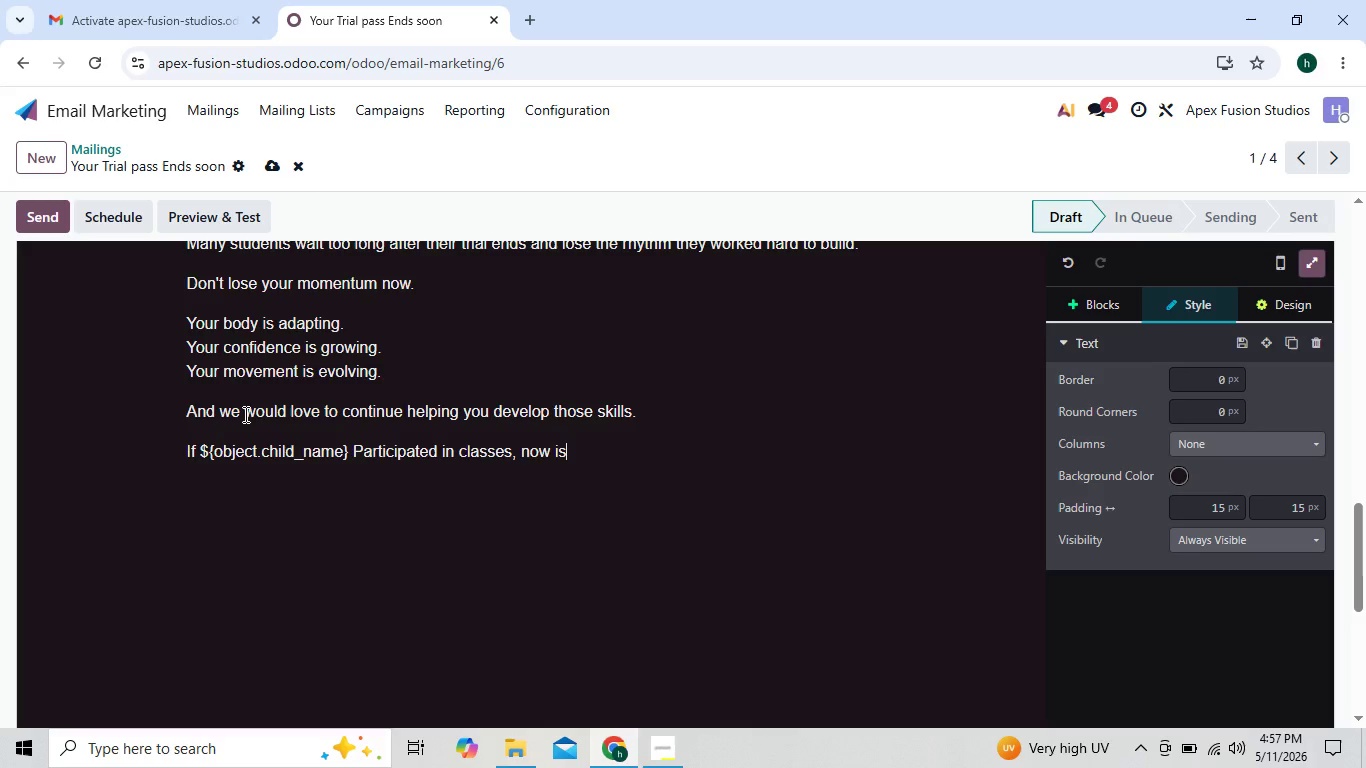 
type( also the ideal time to )
 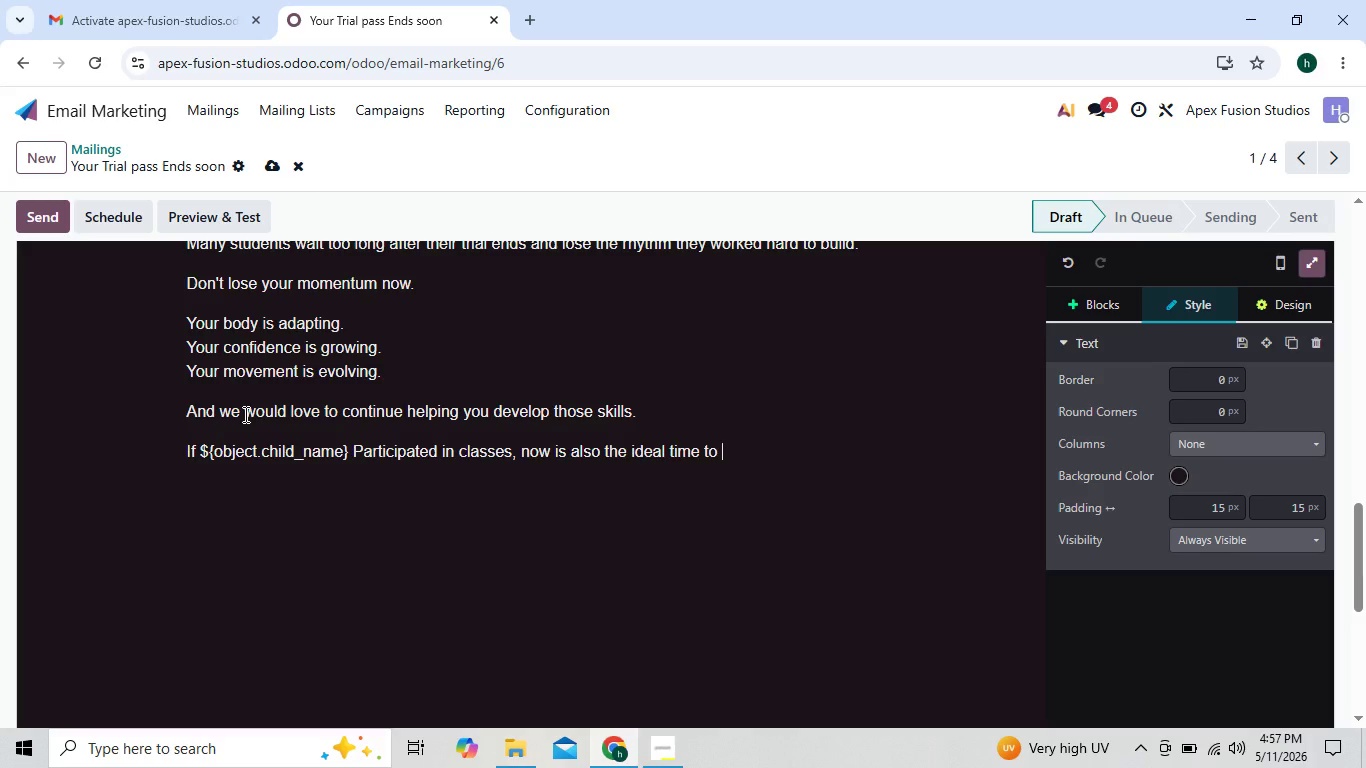 
type(establish consistency and con)
 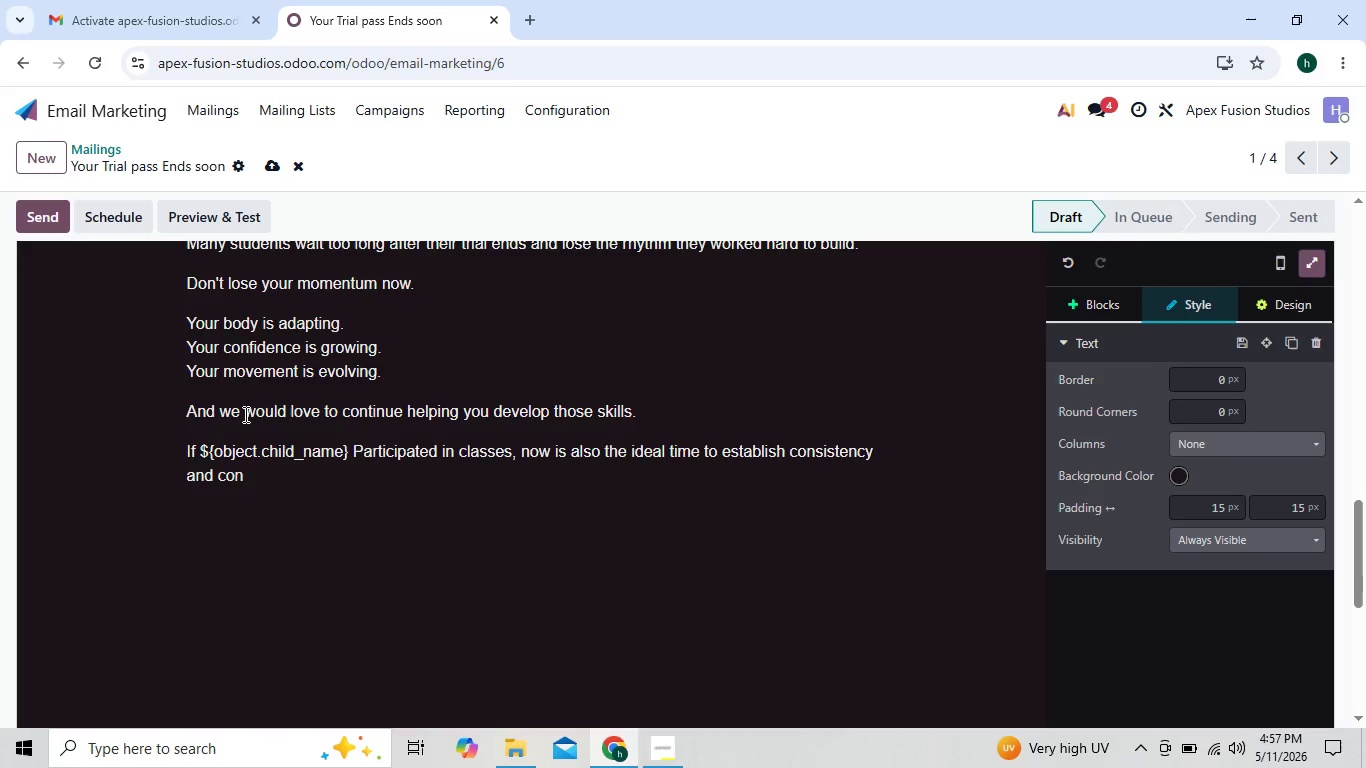 
key(ArrowLeft)
 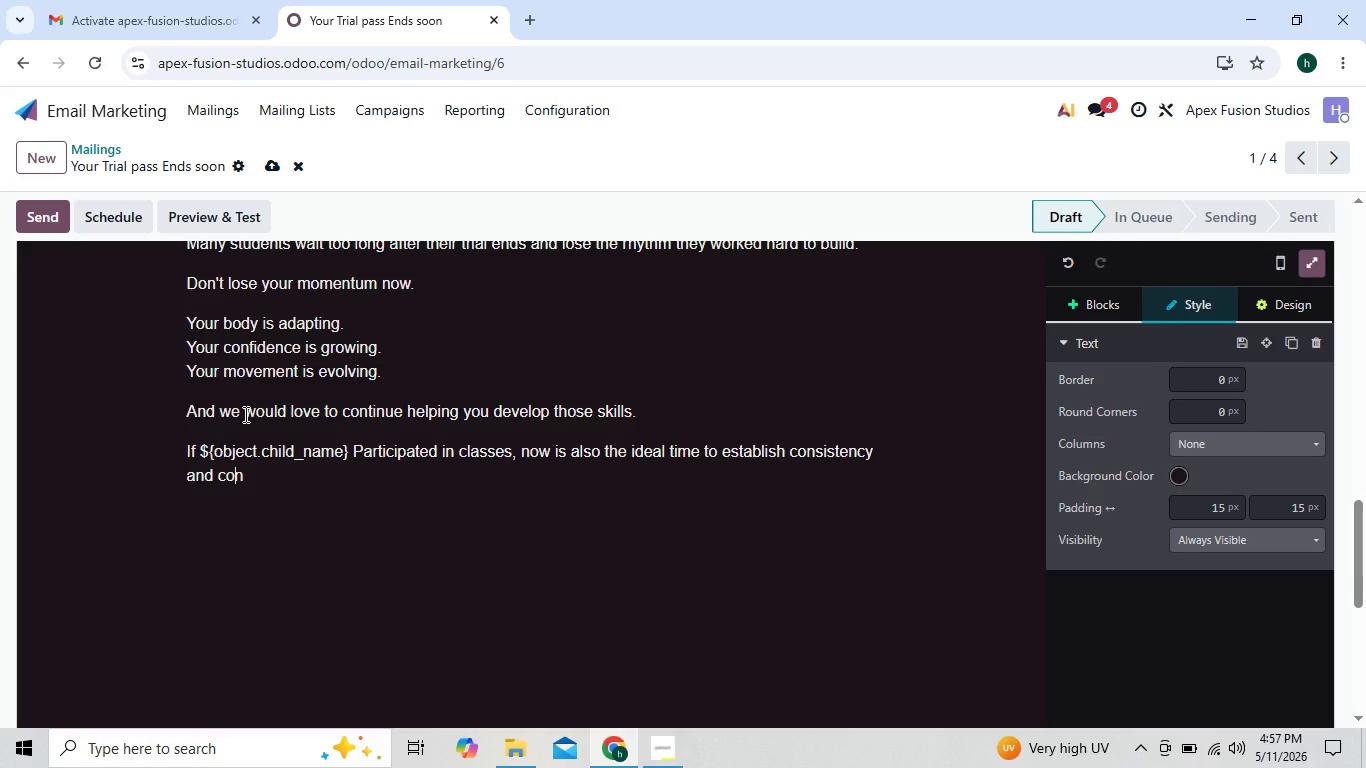 
key(ArrowLeft)
 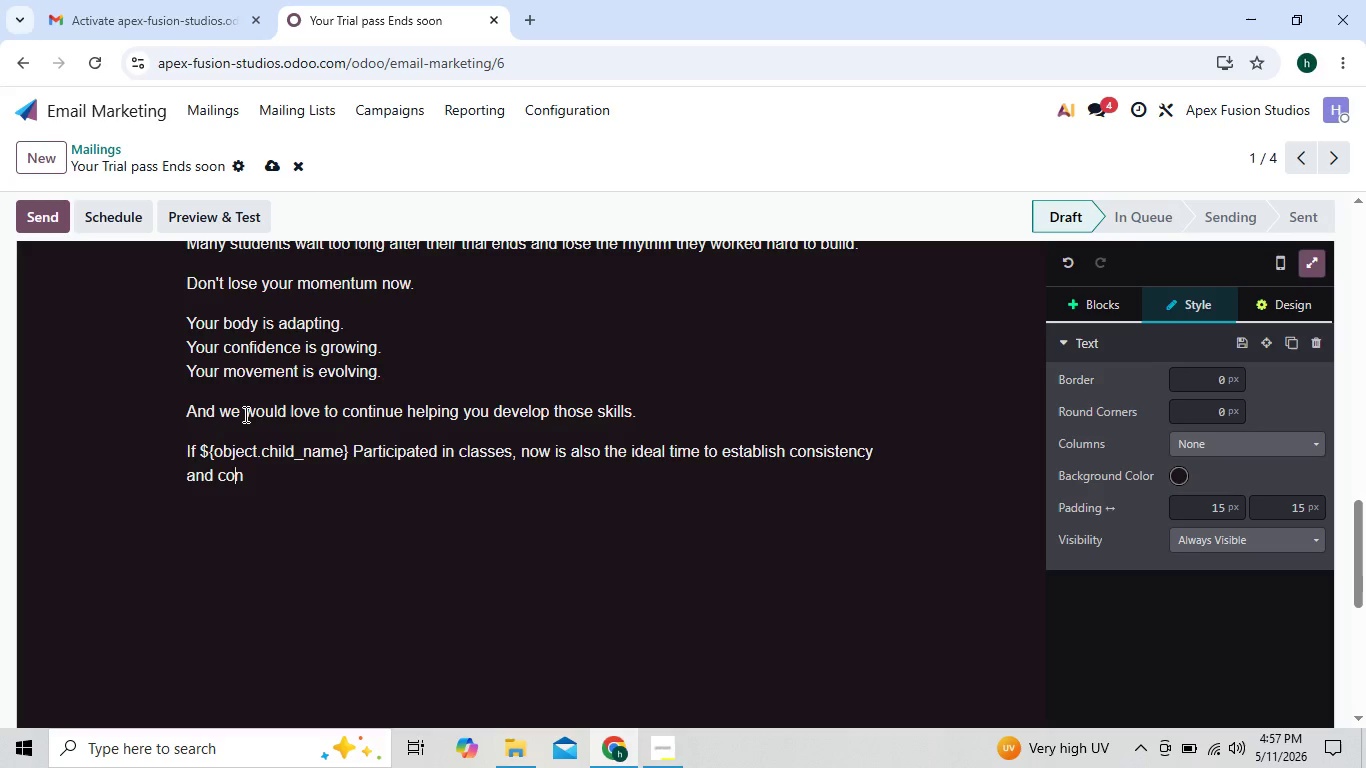 
key(ArrowRight)
 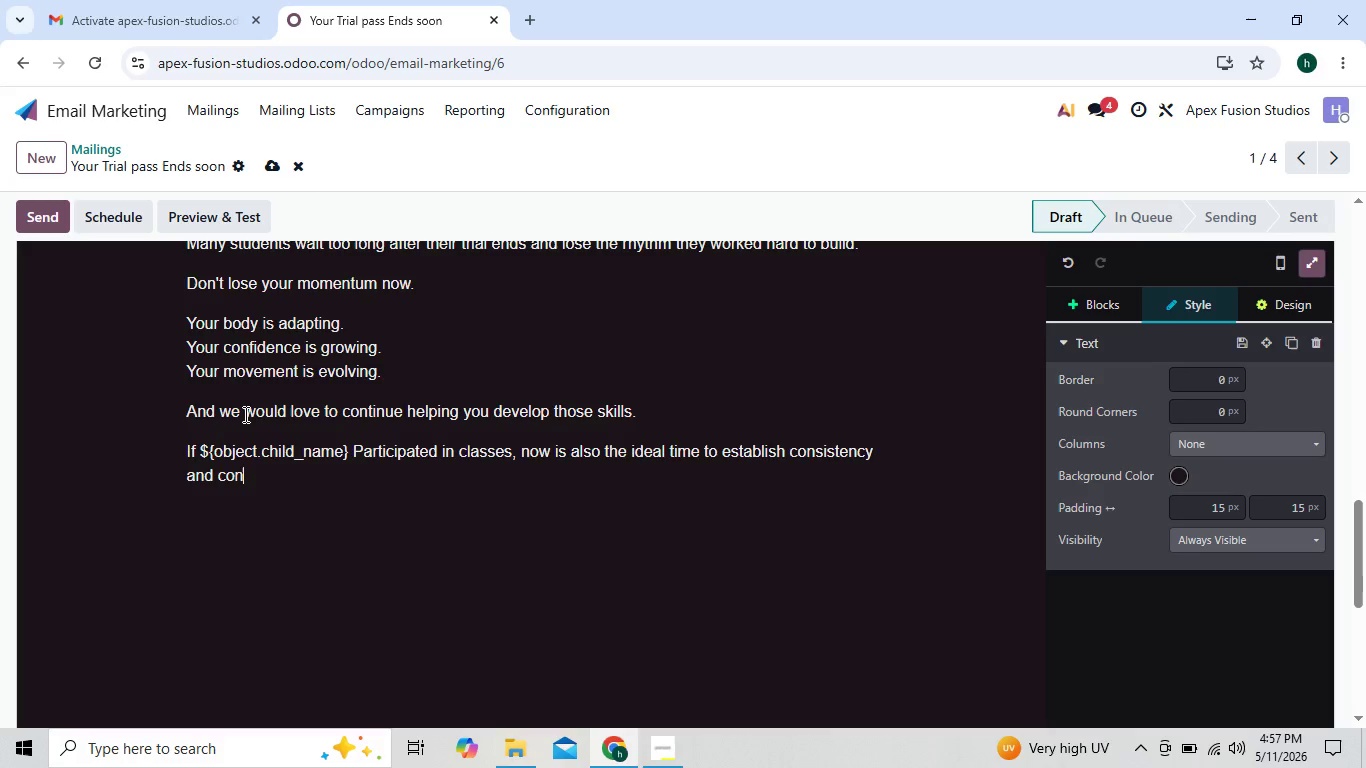 
key(ArrowRight)
 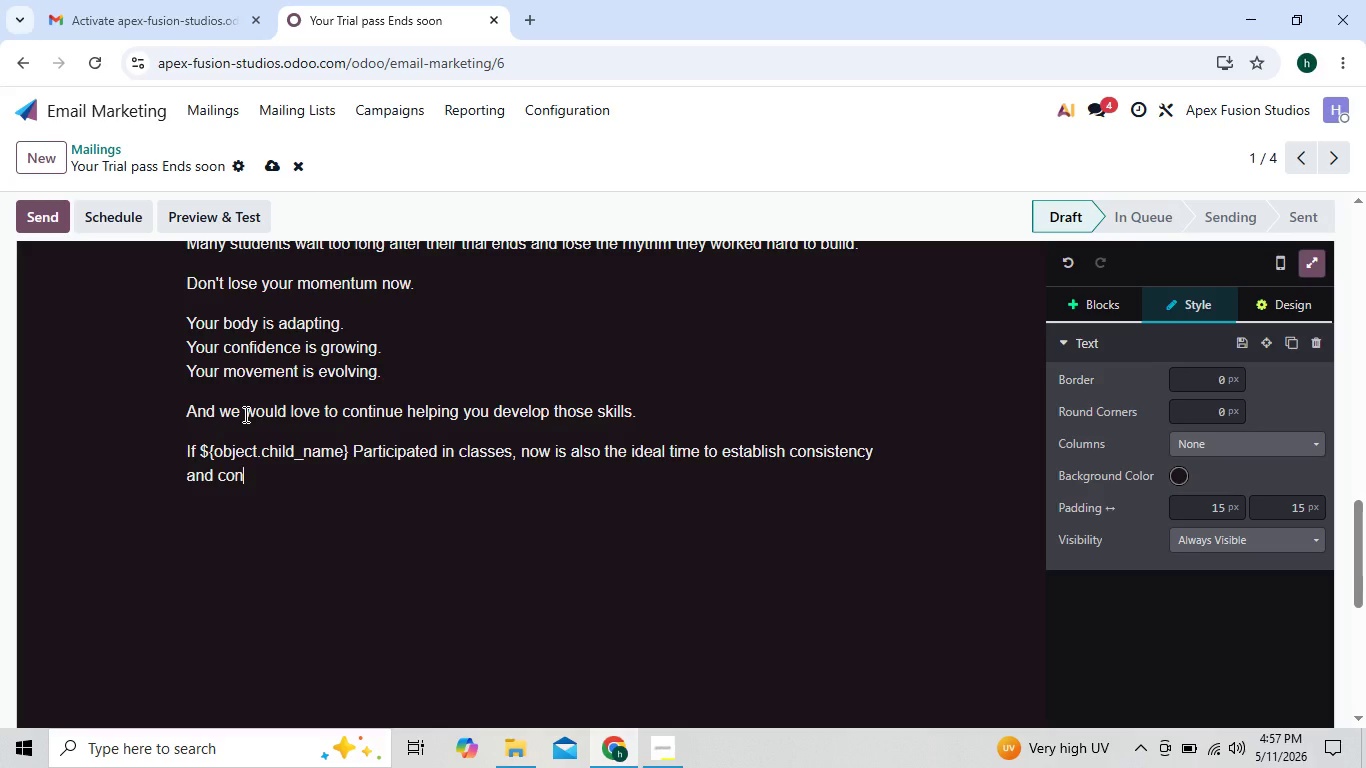 
key(ArrowLeft)
 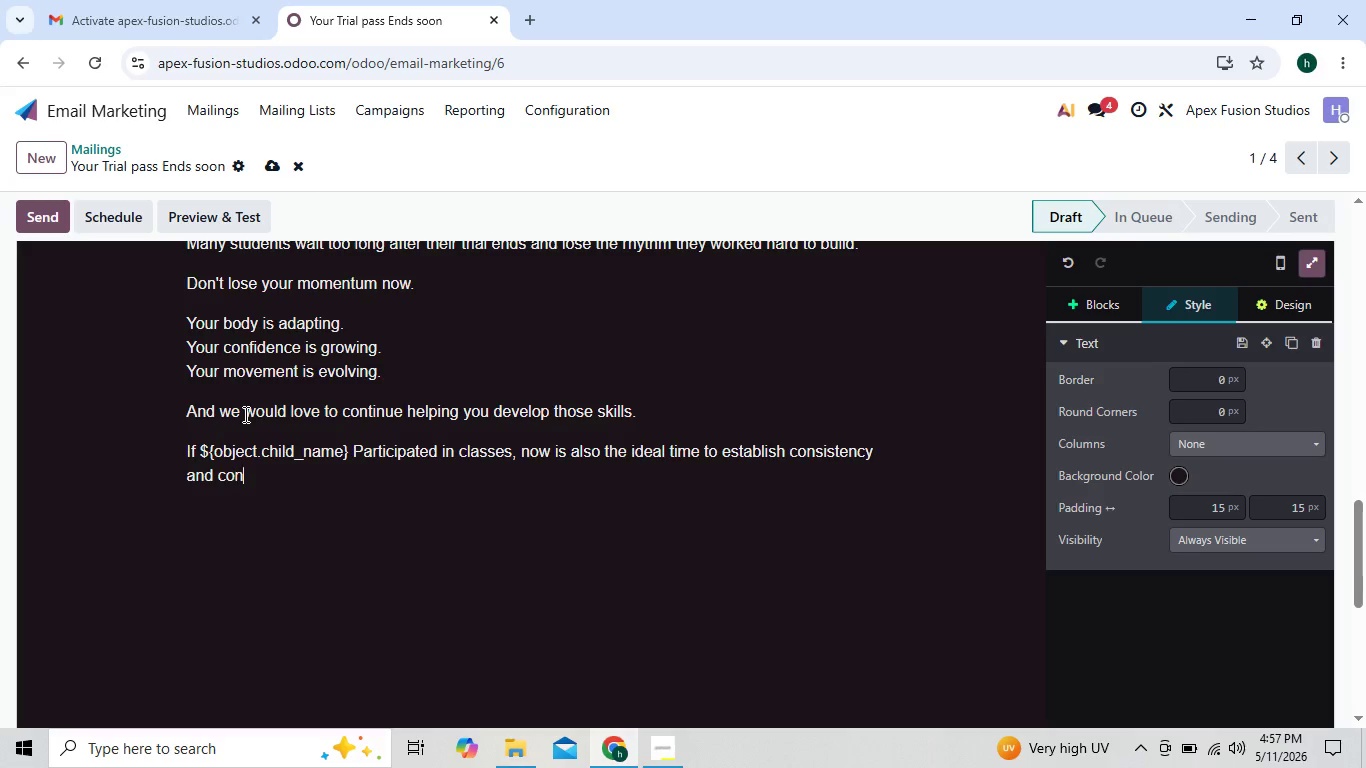 
key(ArrowRight)
 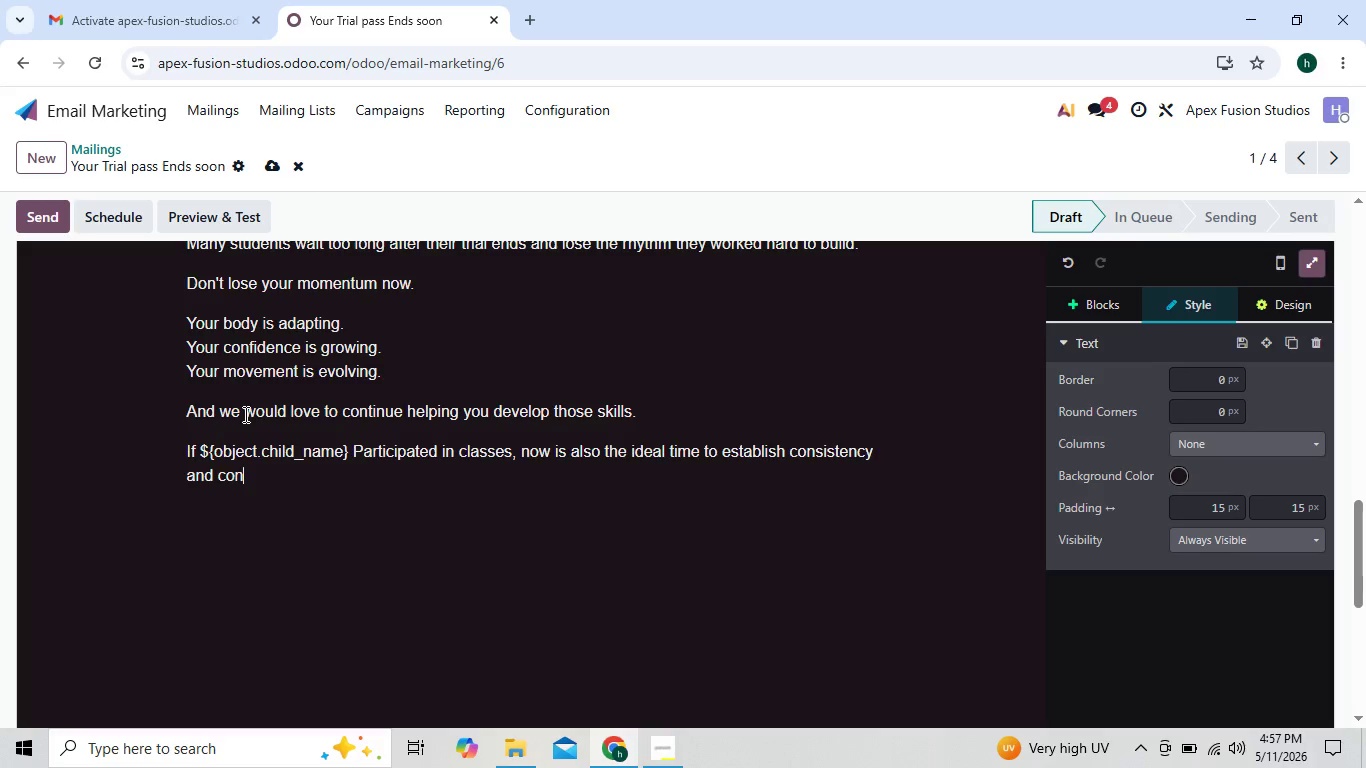 
type(inued growth)
 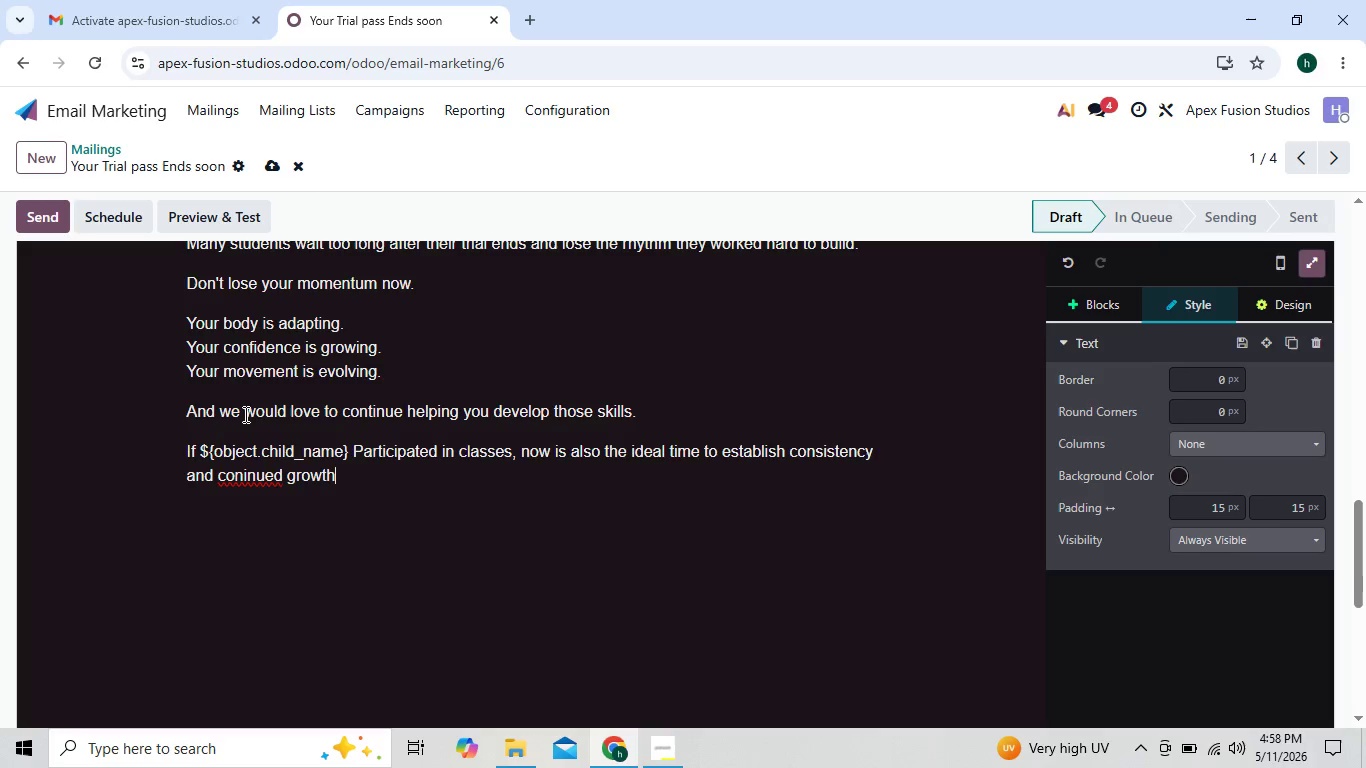 
hold_key(key=ArrowLeft, duration=0.45)
 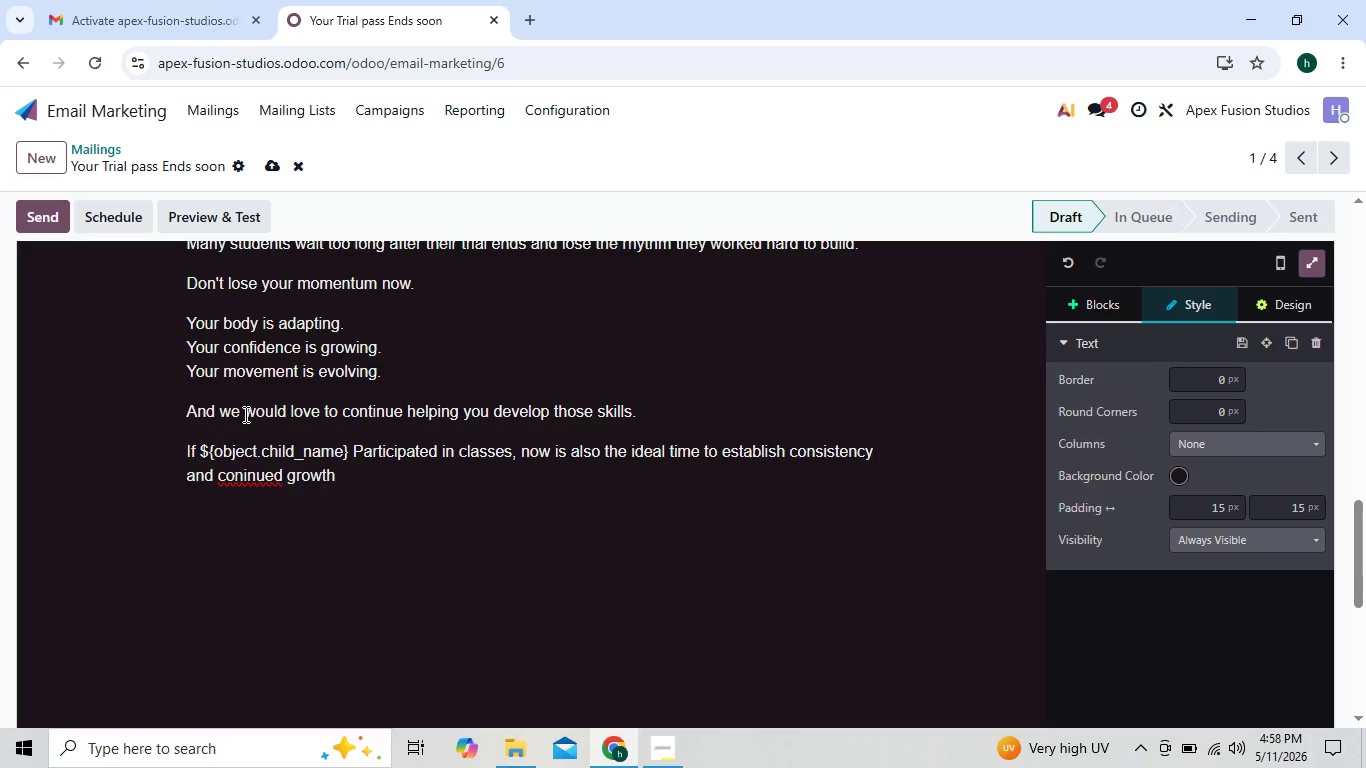 
key(ArrowLeft)
 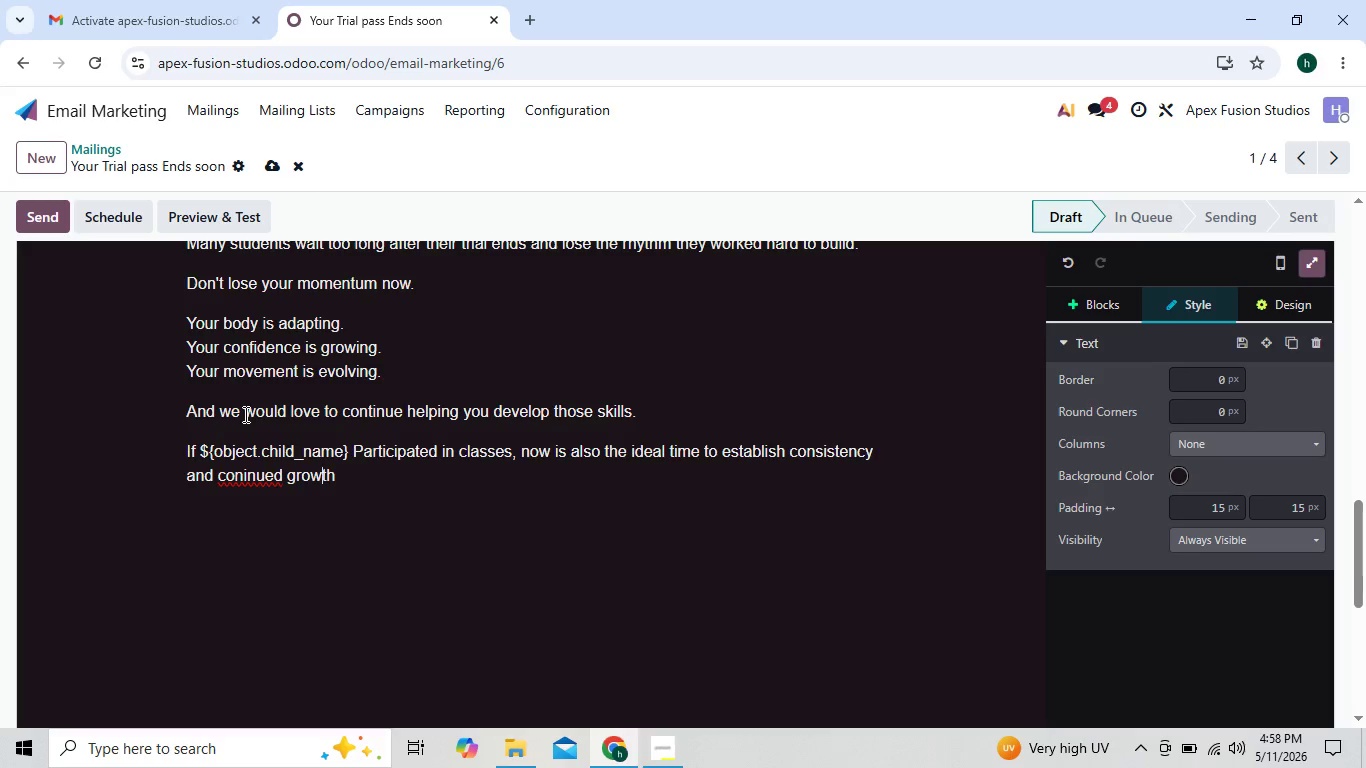 
key(ArrowLeft)
 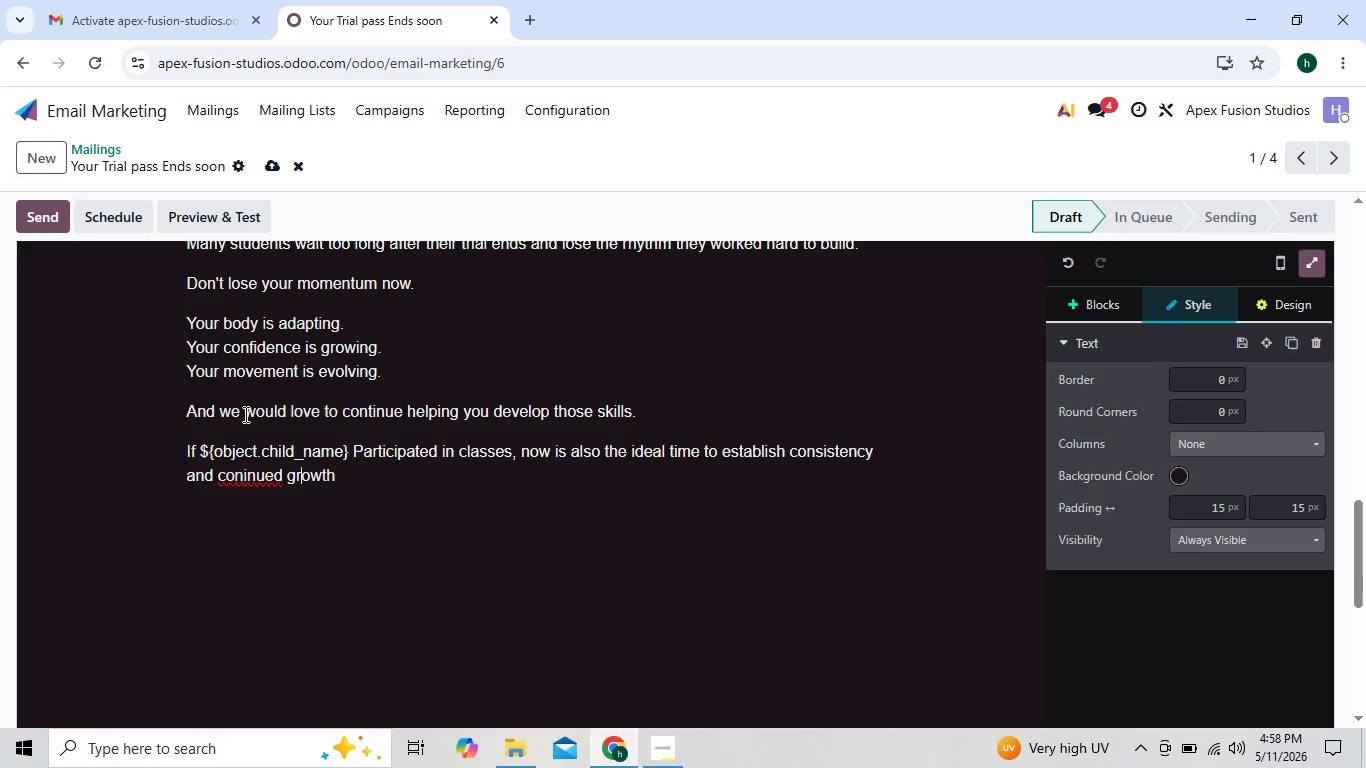 
key(ArrowLeft)
 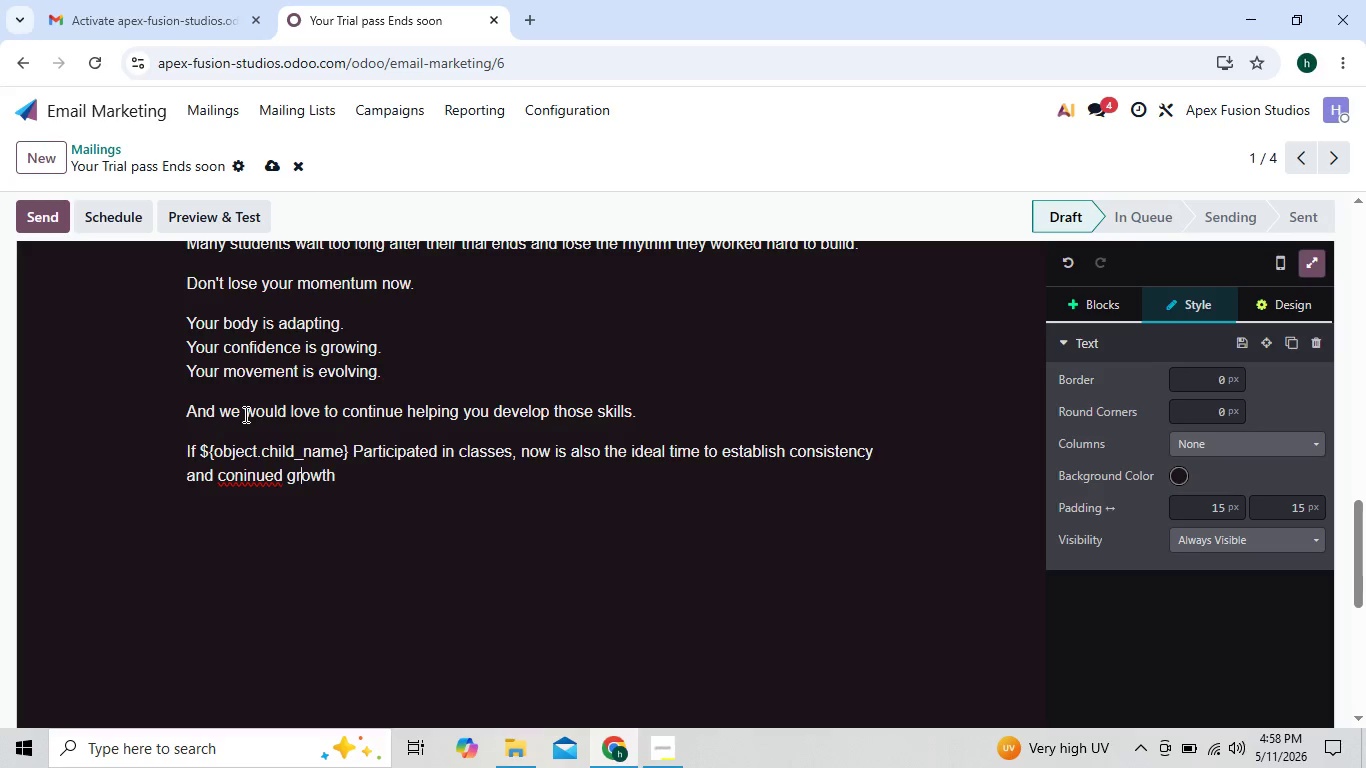 
key(ArrowLeft)
 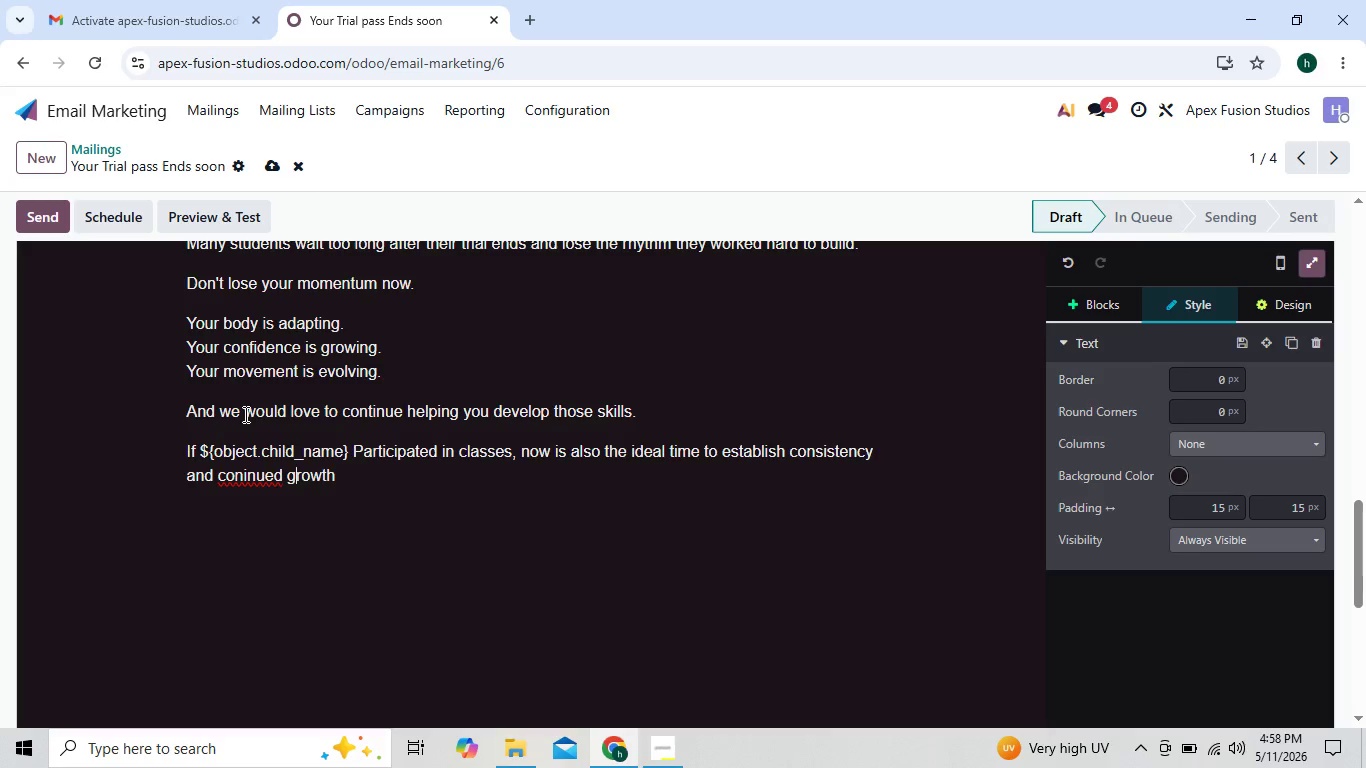 
key(ArrowLeft)
 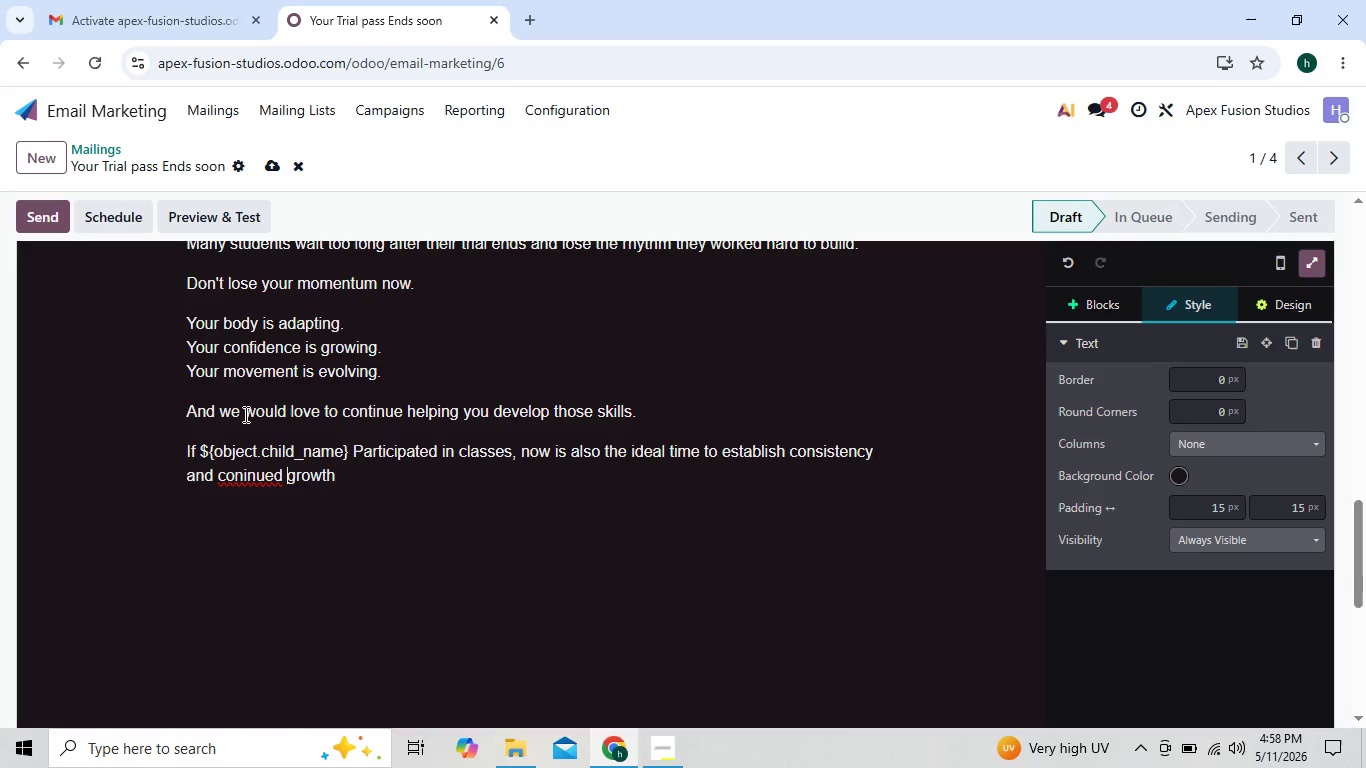 
key(ArrowLeft)
 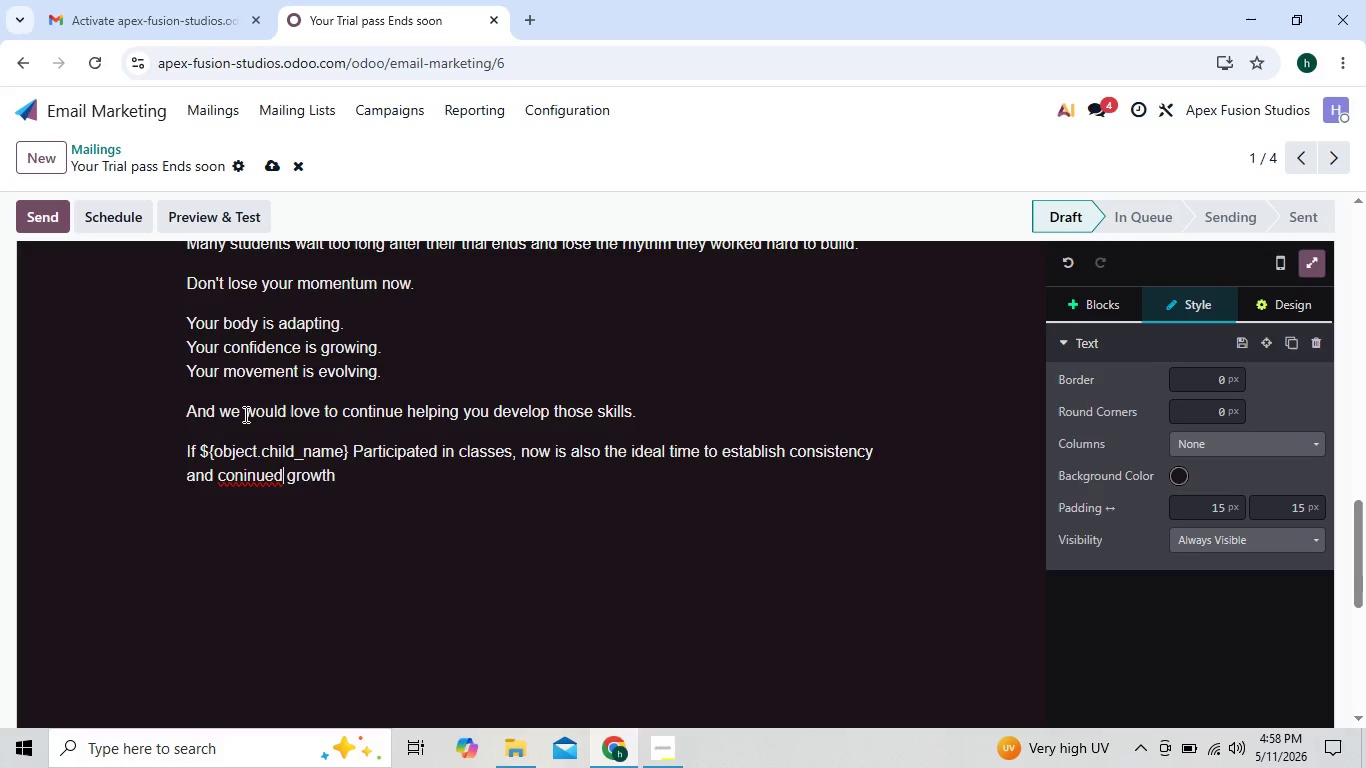 
key(ArrowLeft)
 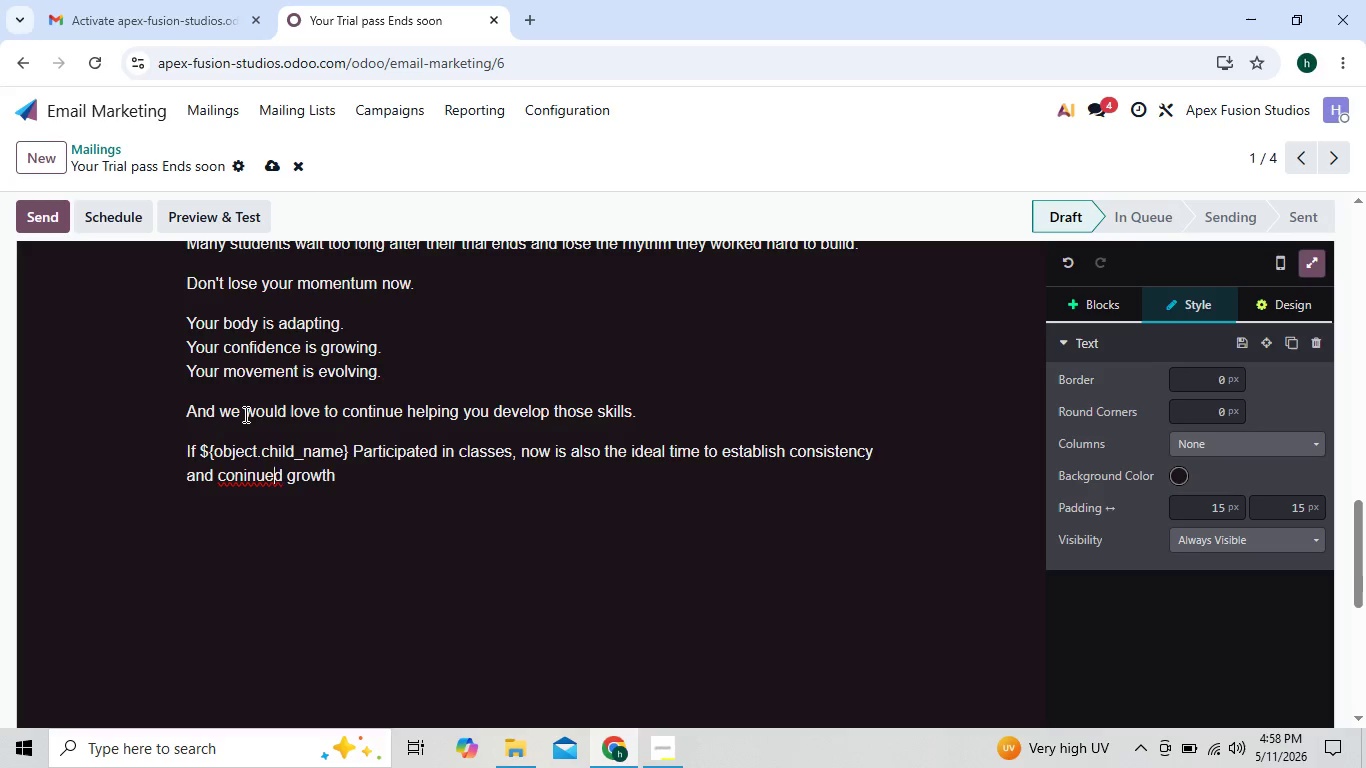 
key(ArrowLeft)
 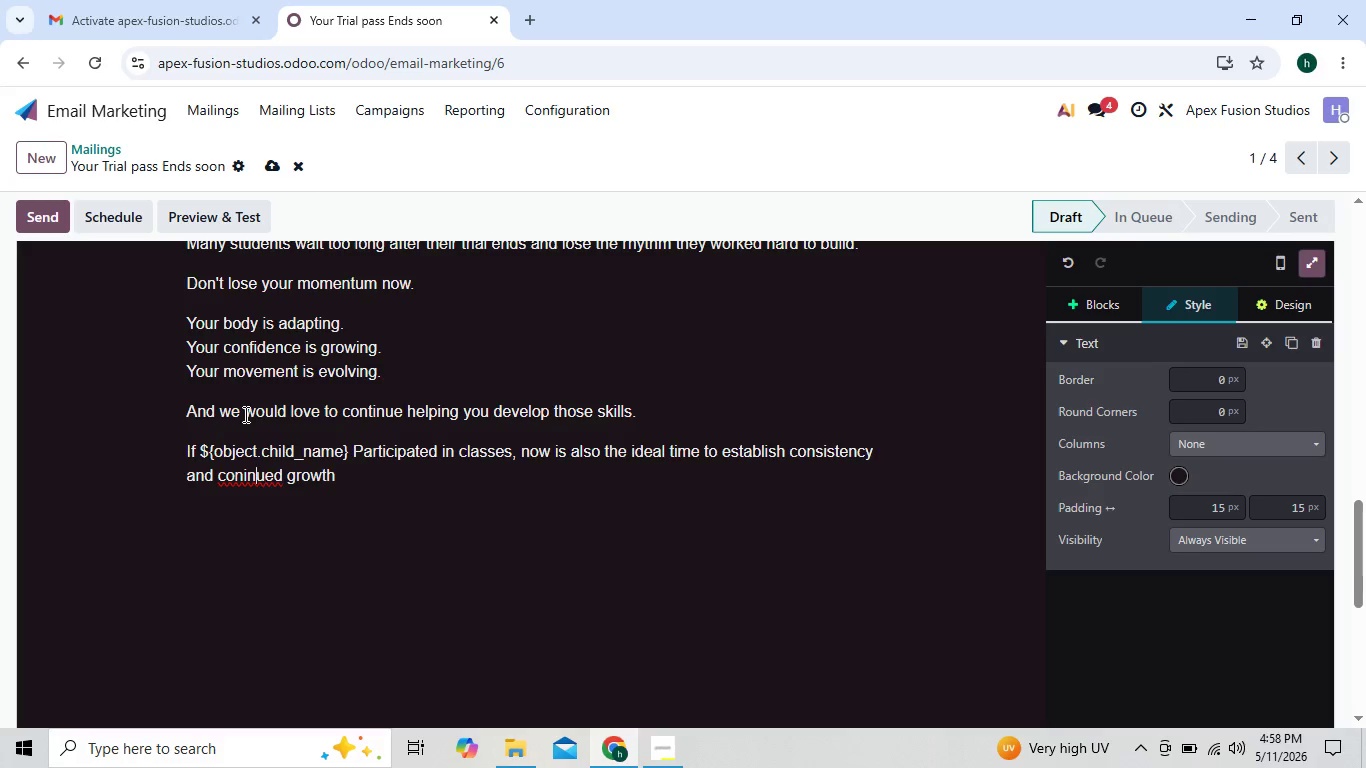 
key(ArrowLeft)
 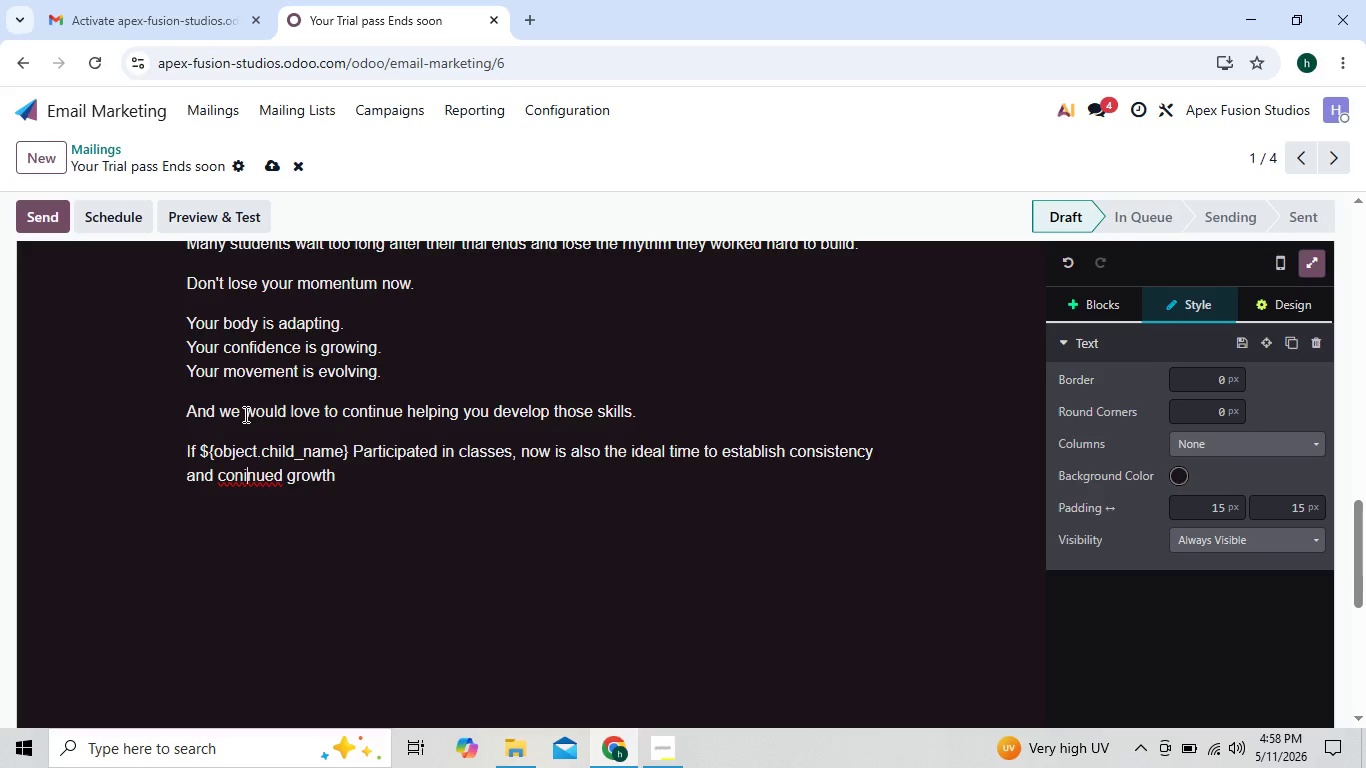 
key(ArrowLeft)
 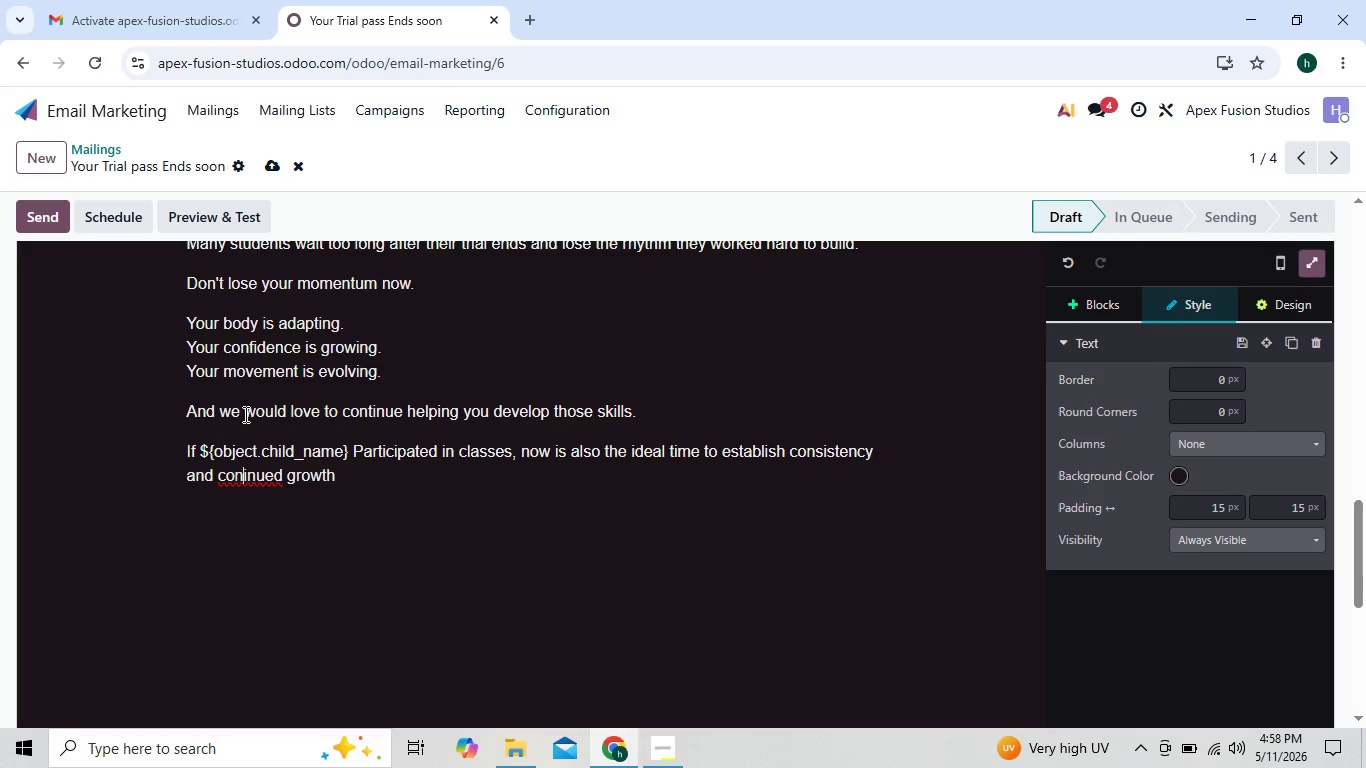 
key(ArrowLeft)
 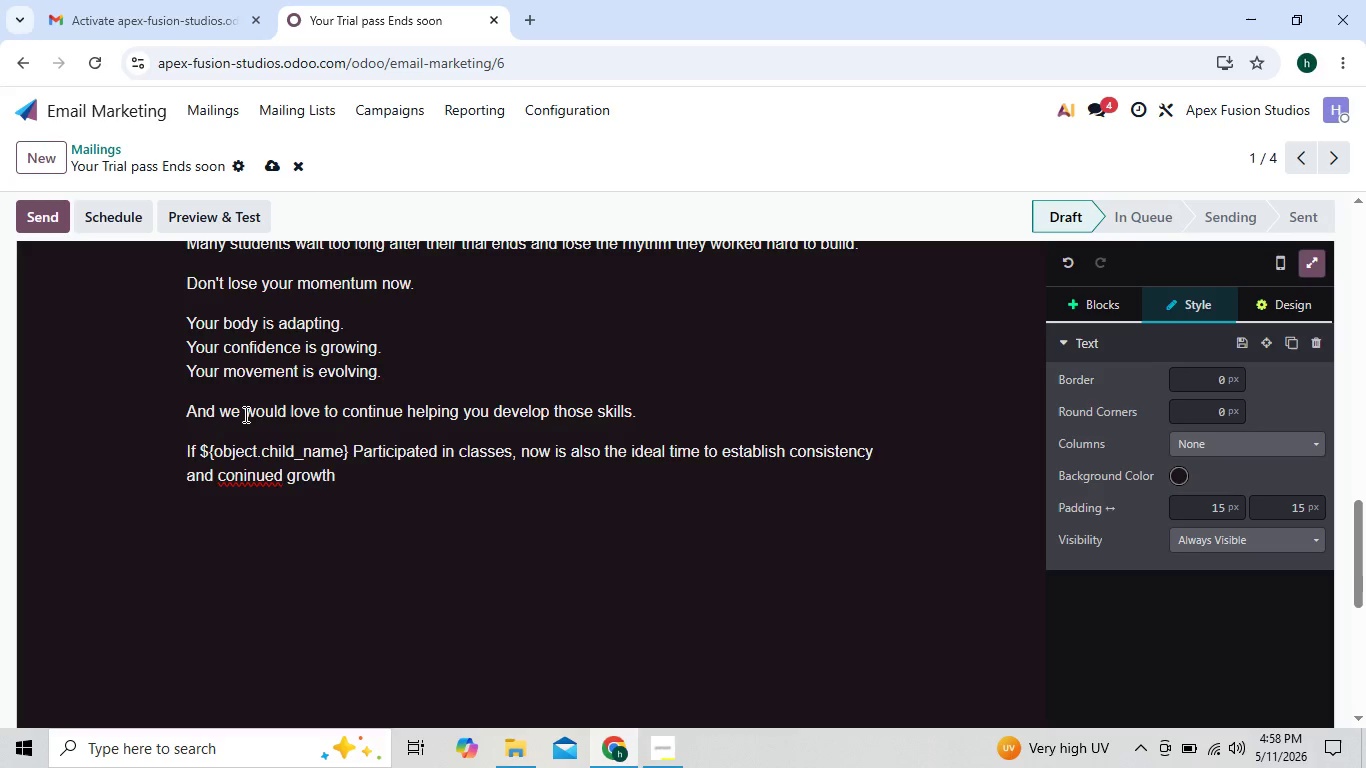 
key(T)
 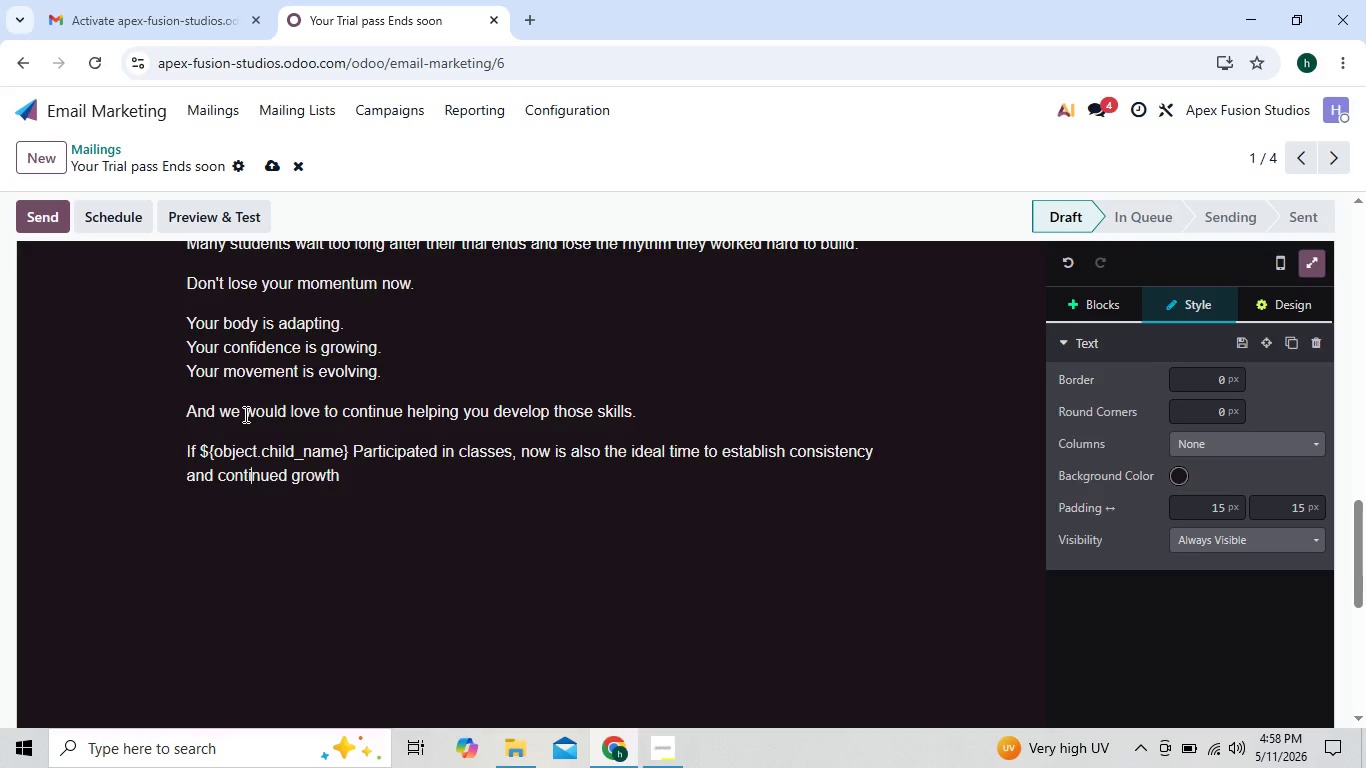 
key(ArrowRight)
 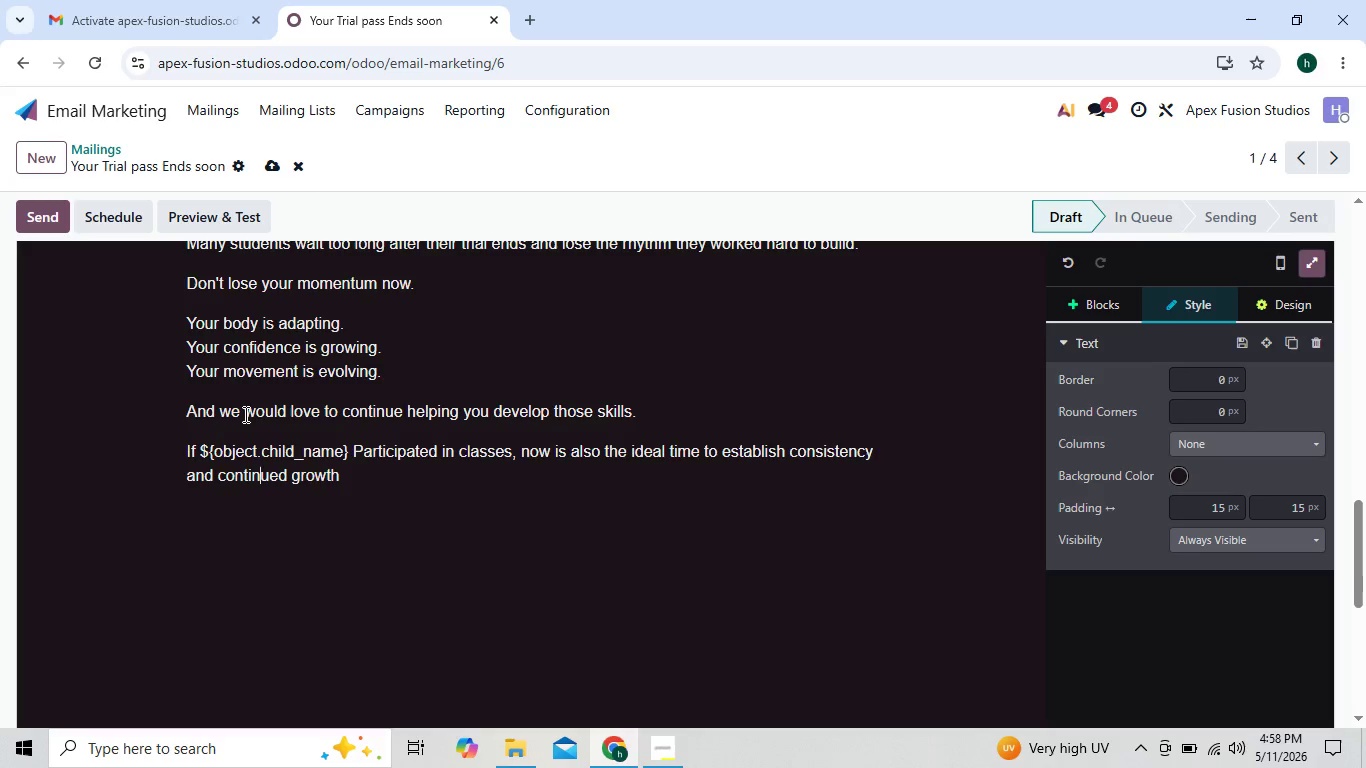 
hold_key(key=ArrowRight, duration=0.8)
 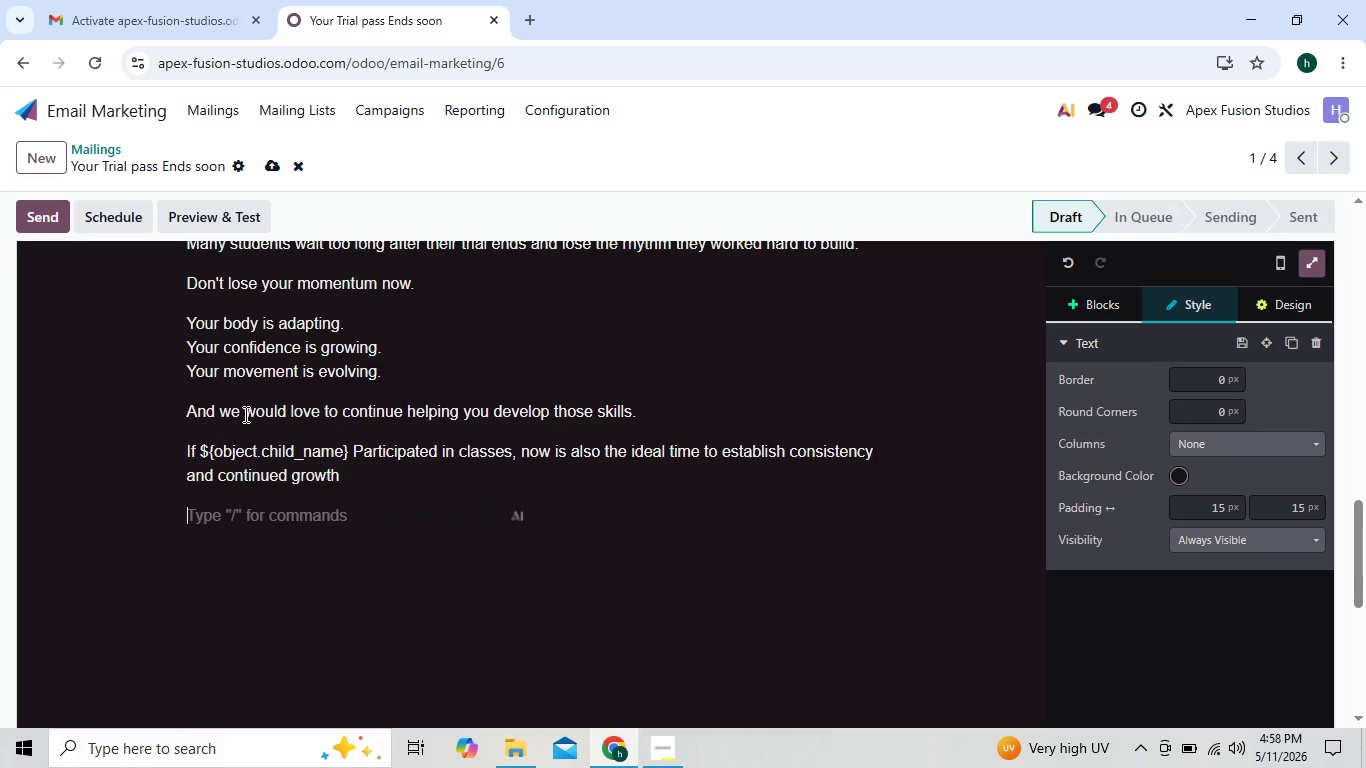 
key(ArrowLeft)
 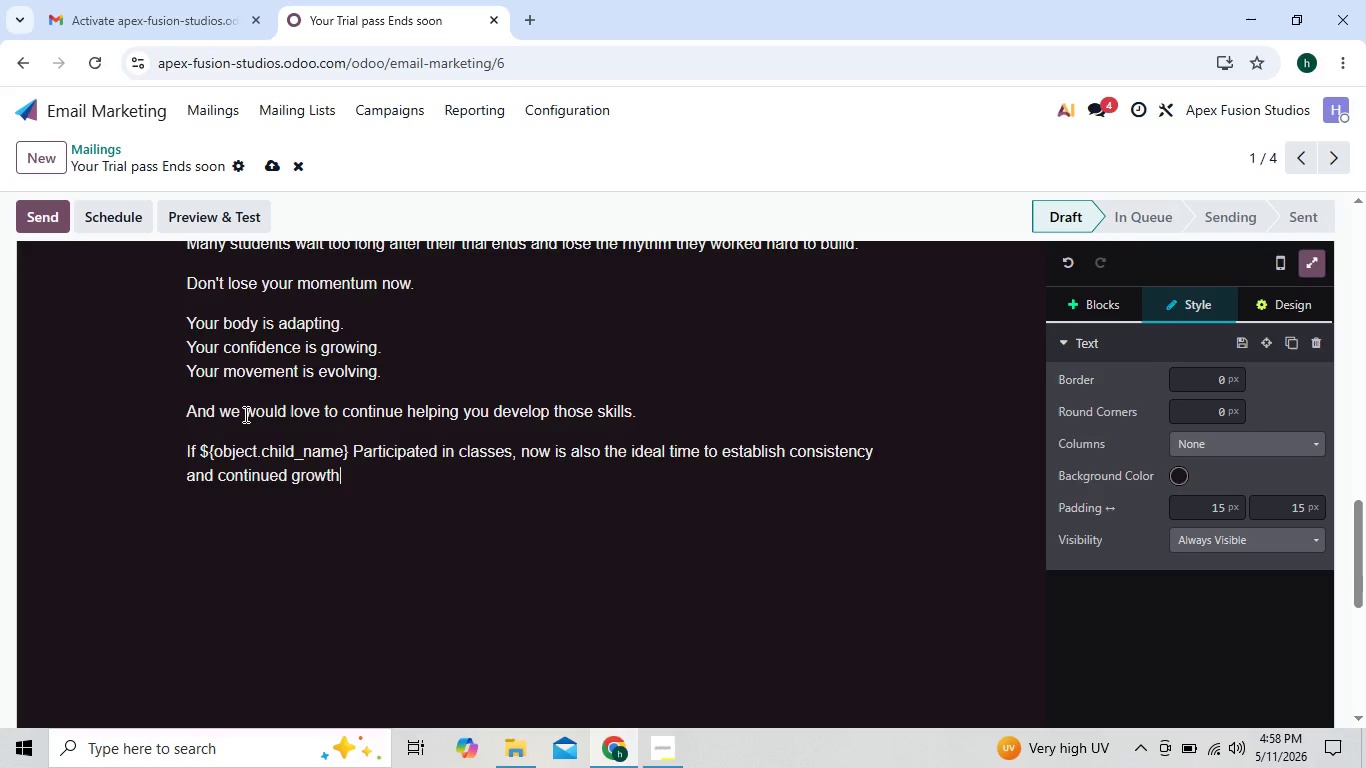 
type( in a positive, structured envirom)
key(Backspace)
type(nment.)
 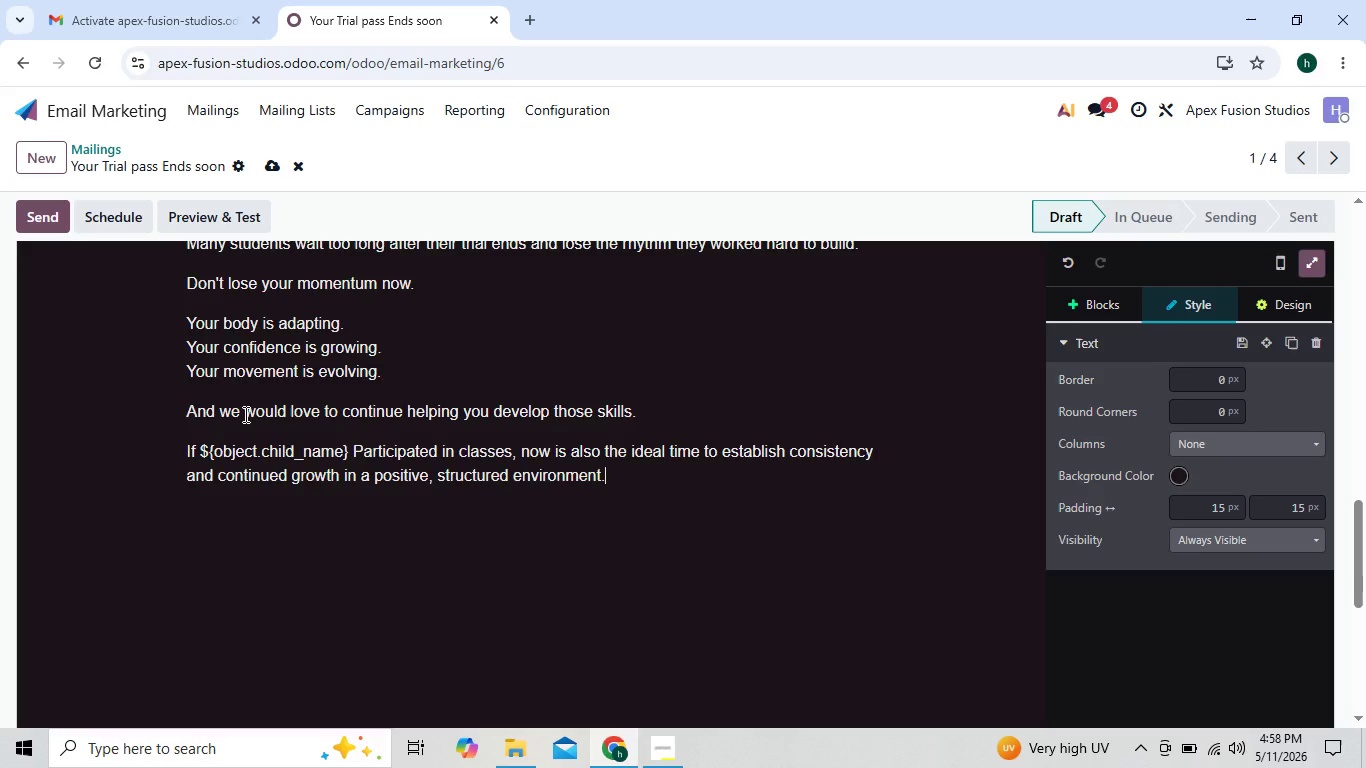 
key(Enter)
 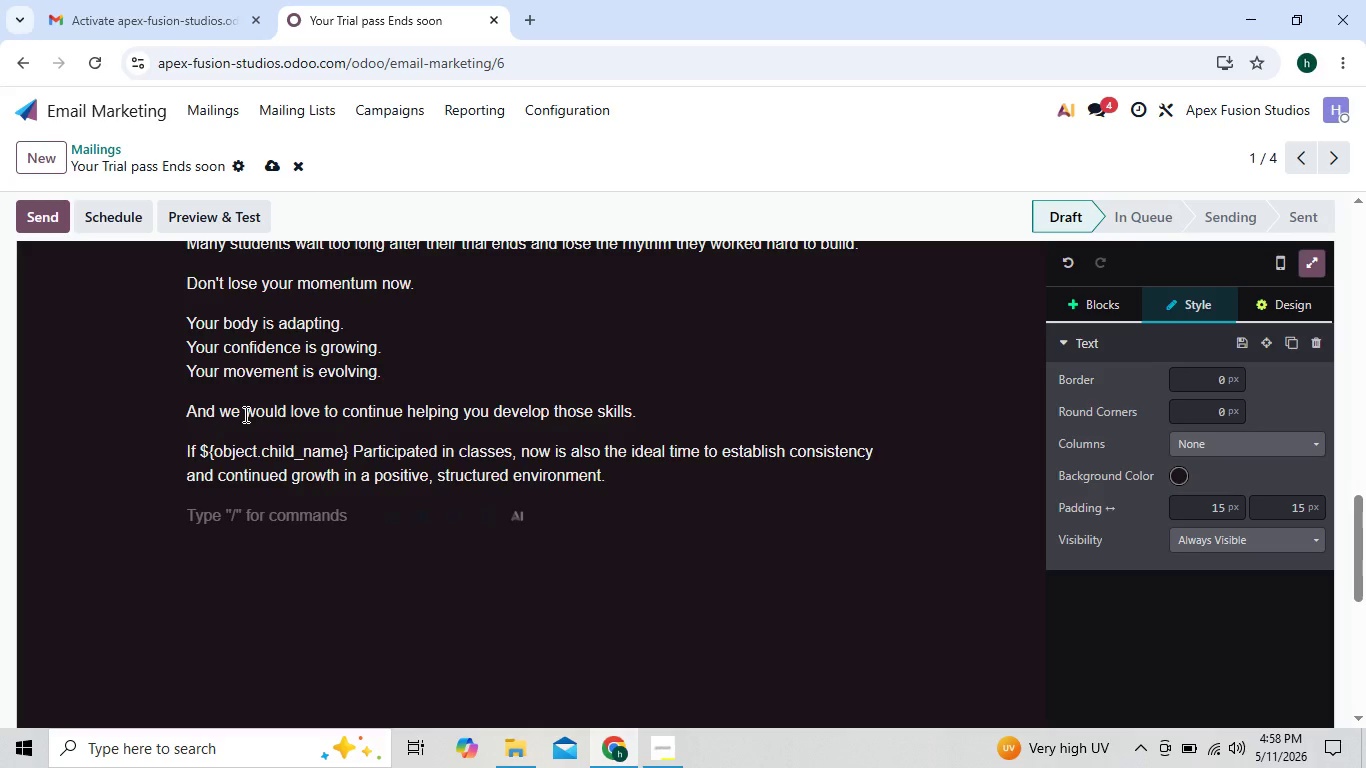 
type(Fusion Membership enrollment for )
 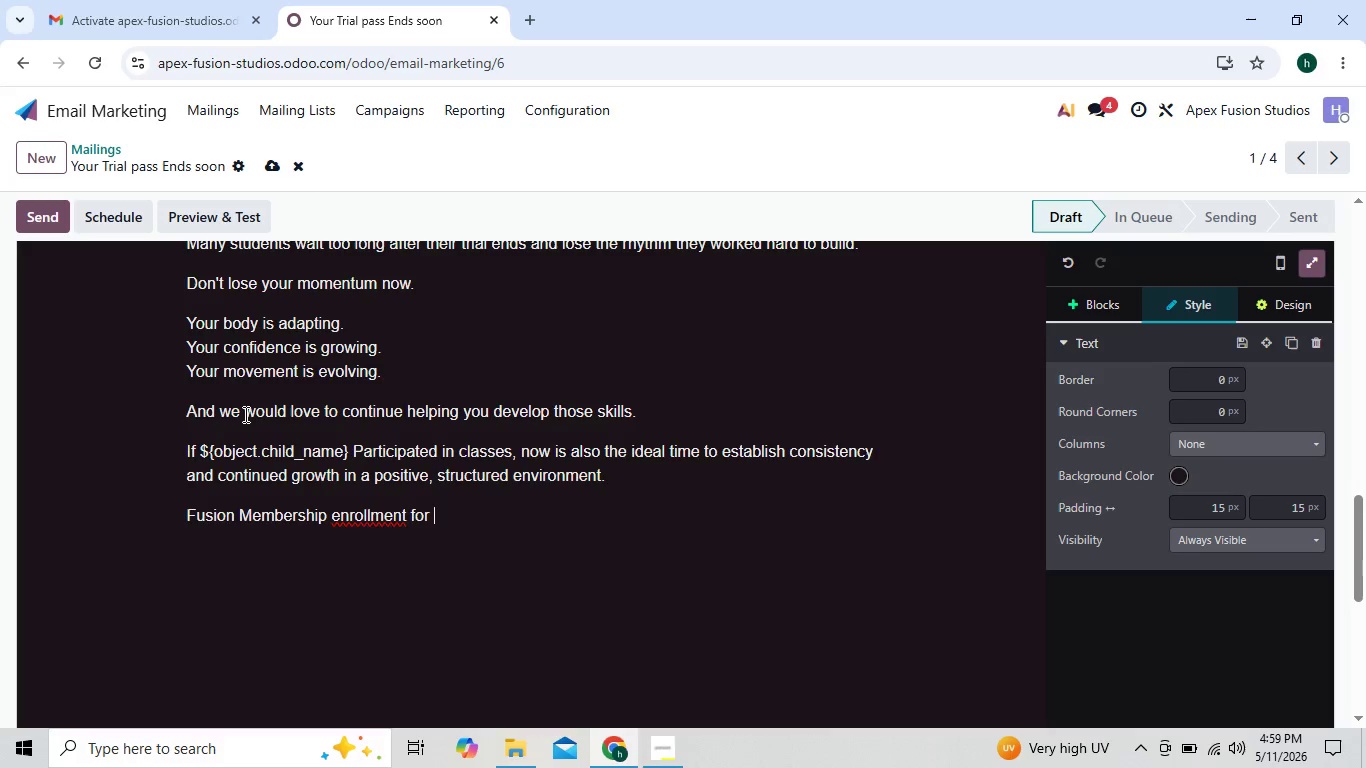 
right_click([364, 516])
 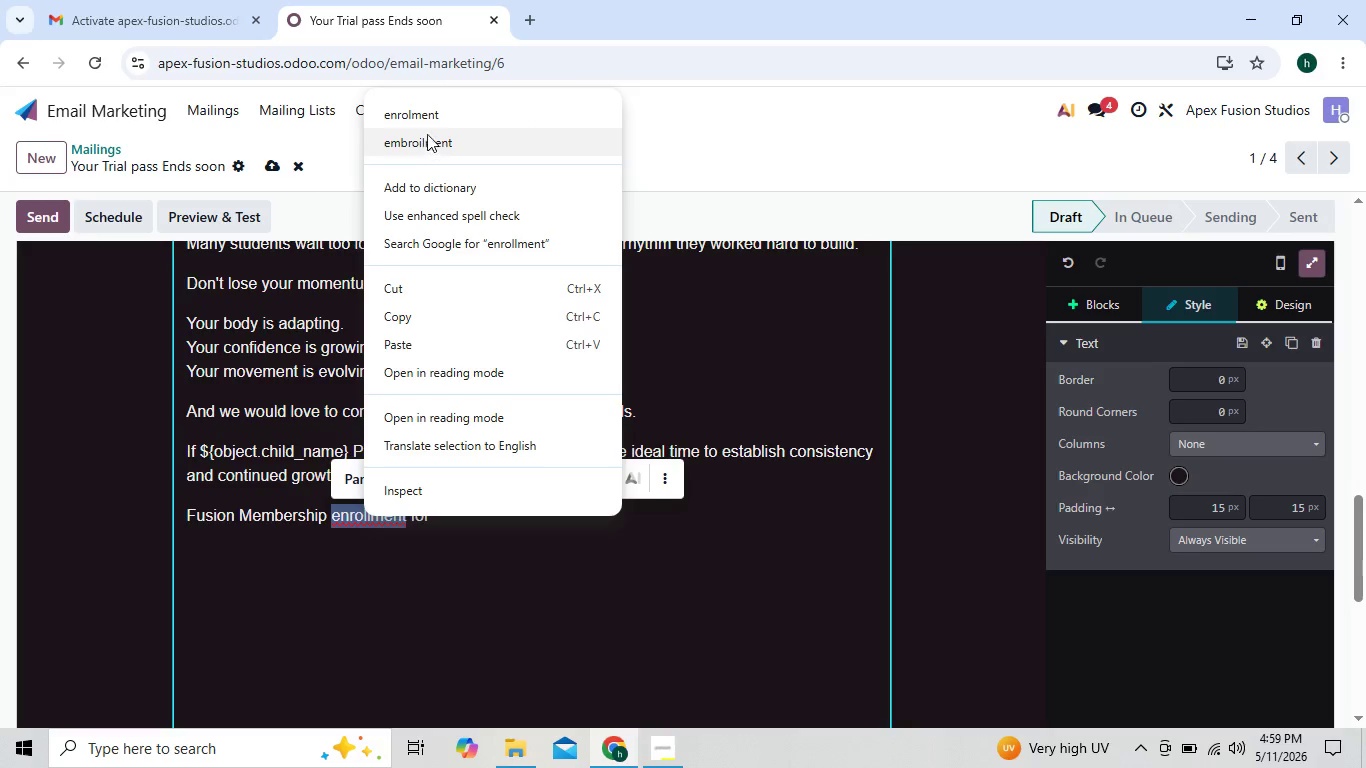 
left_click([436, 116])
 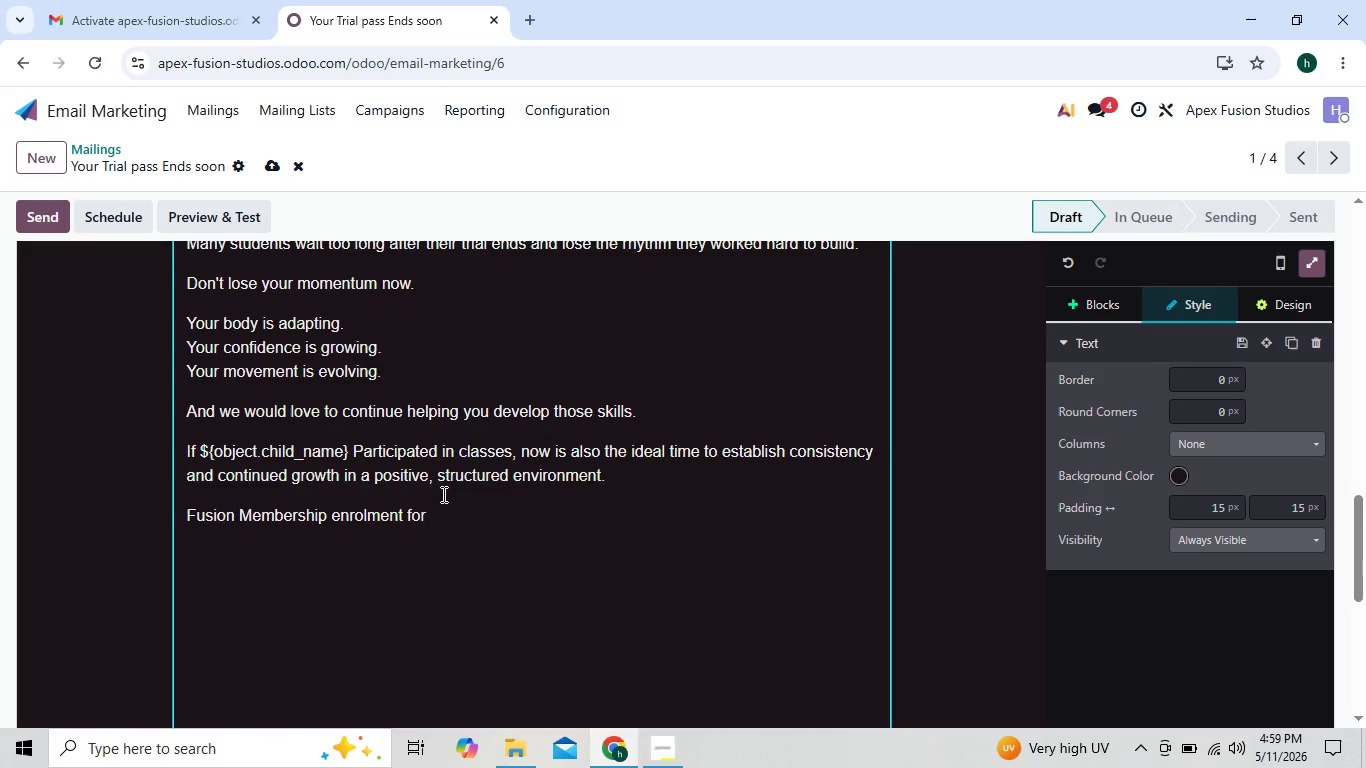 
left_click([441, 508])
 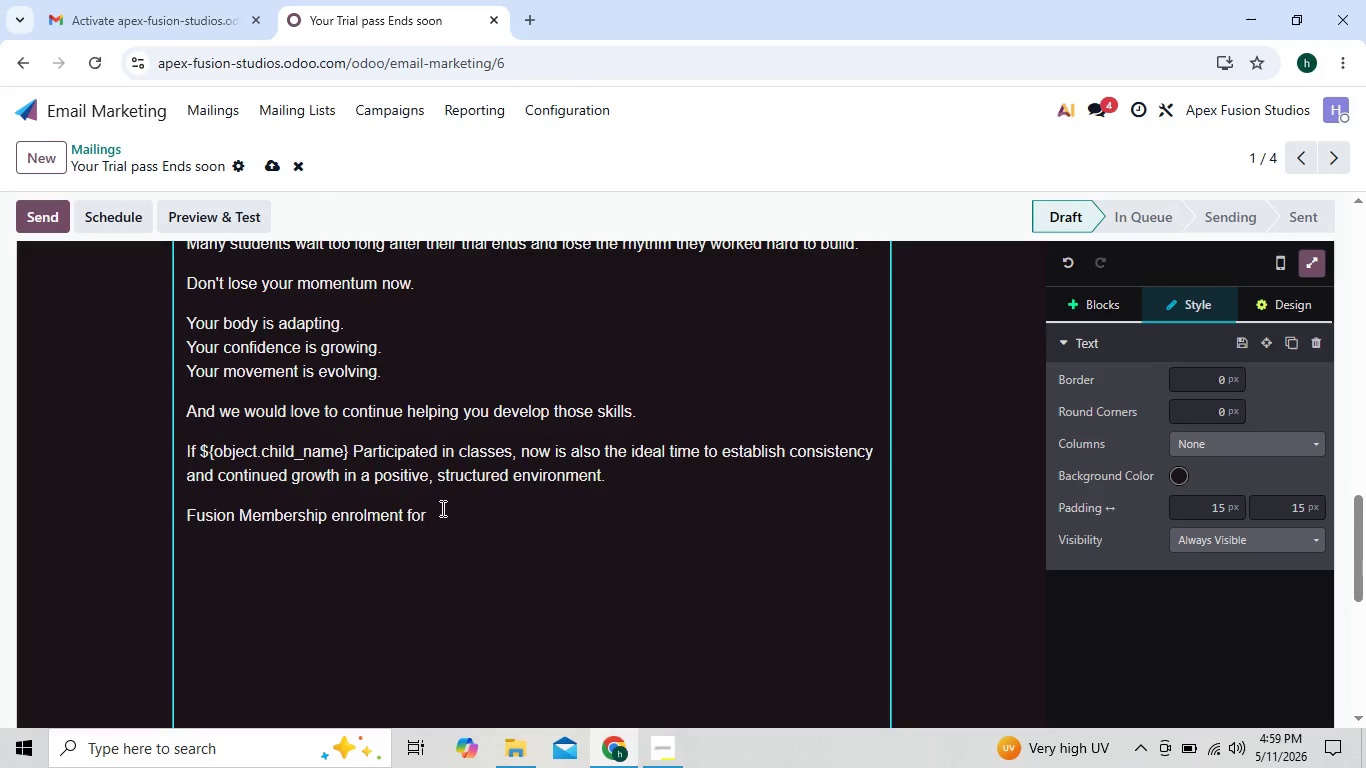 
hold_key(key=ShiftLeft, duration=0.36)
 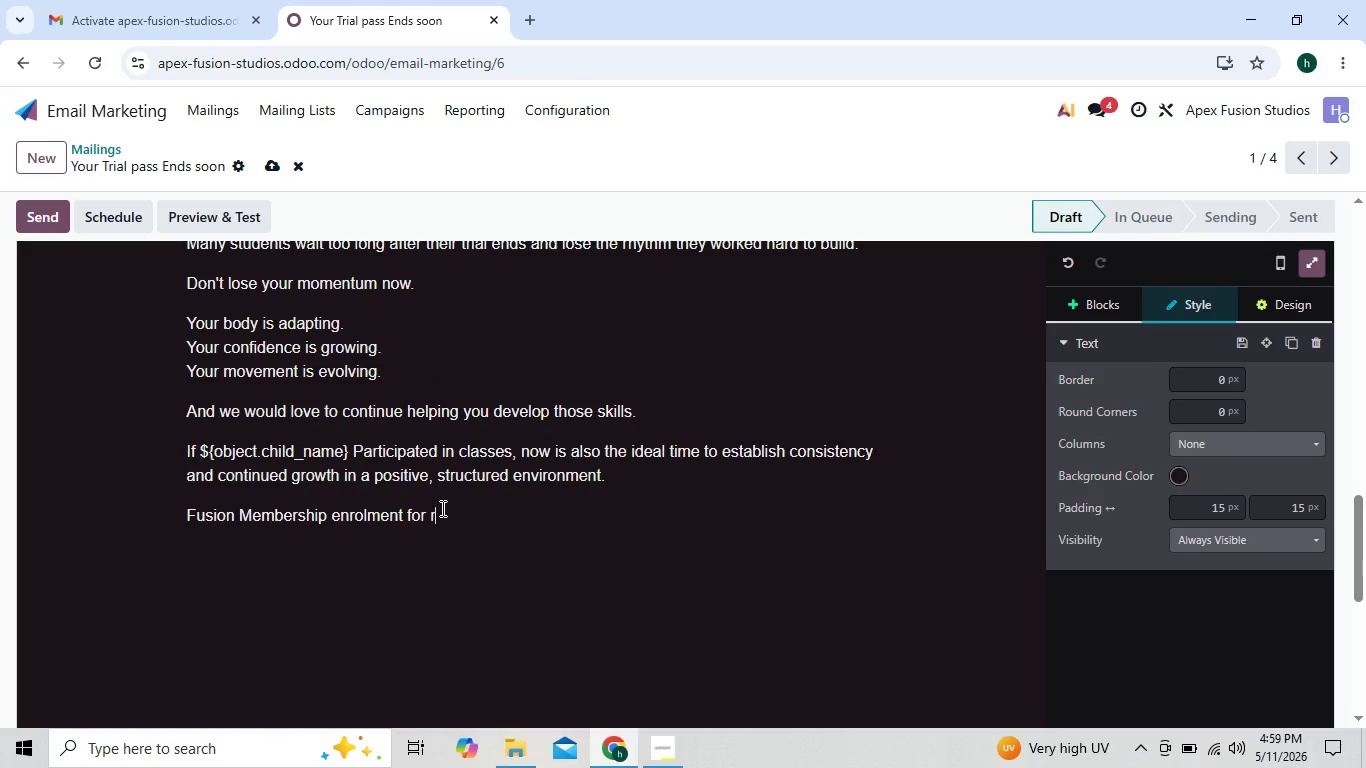 
type(r)
key(Backspace)
type(Trial Pass holders closes soon, and oncen)
key(Backspace)
type( your introductory enrollment offer may)
 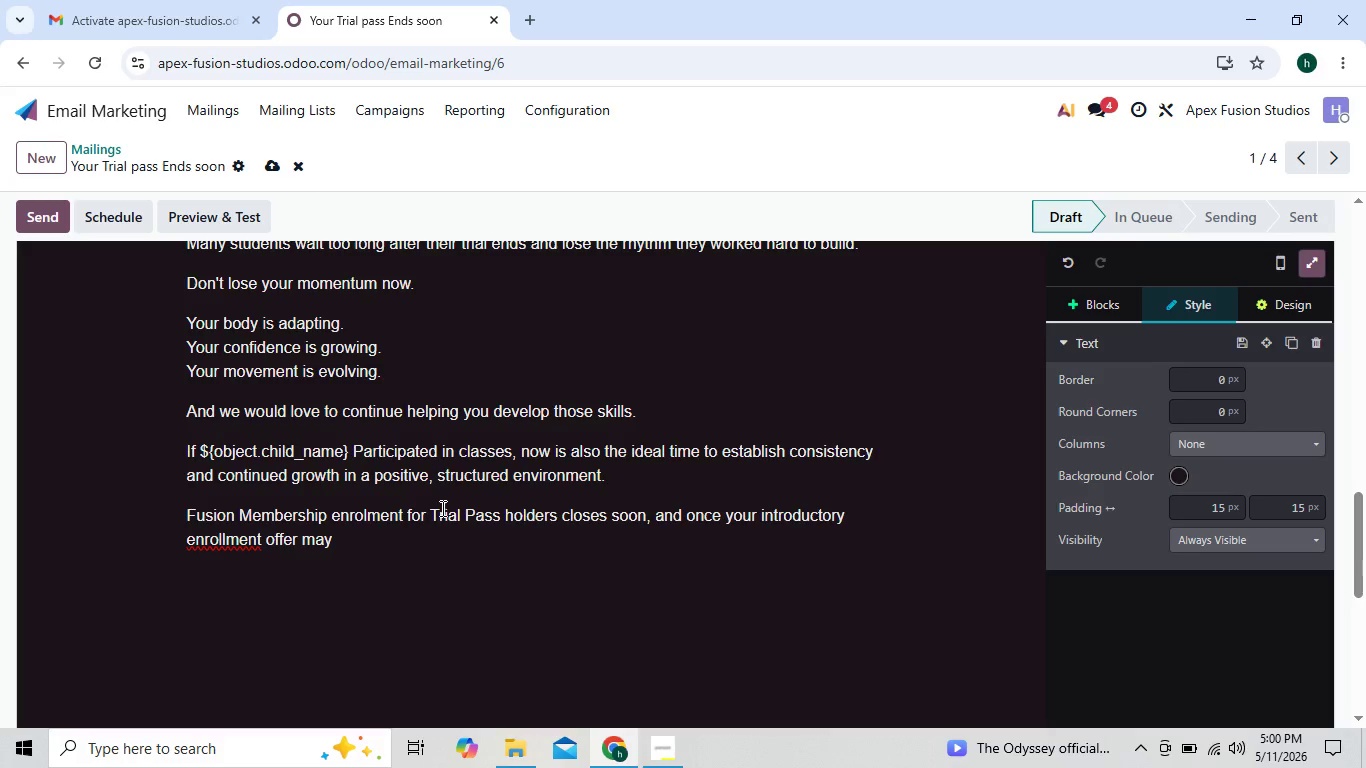 
hold_key(key=ArrowLeft, duration=0.73)
 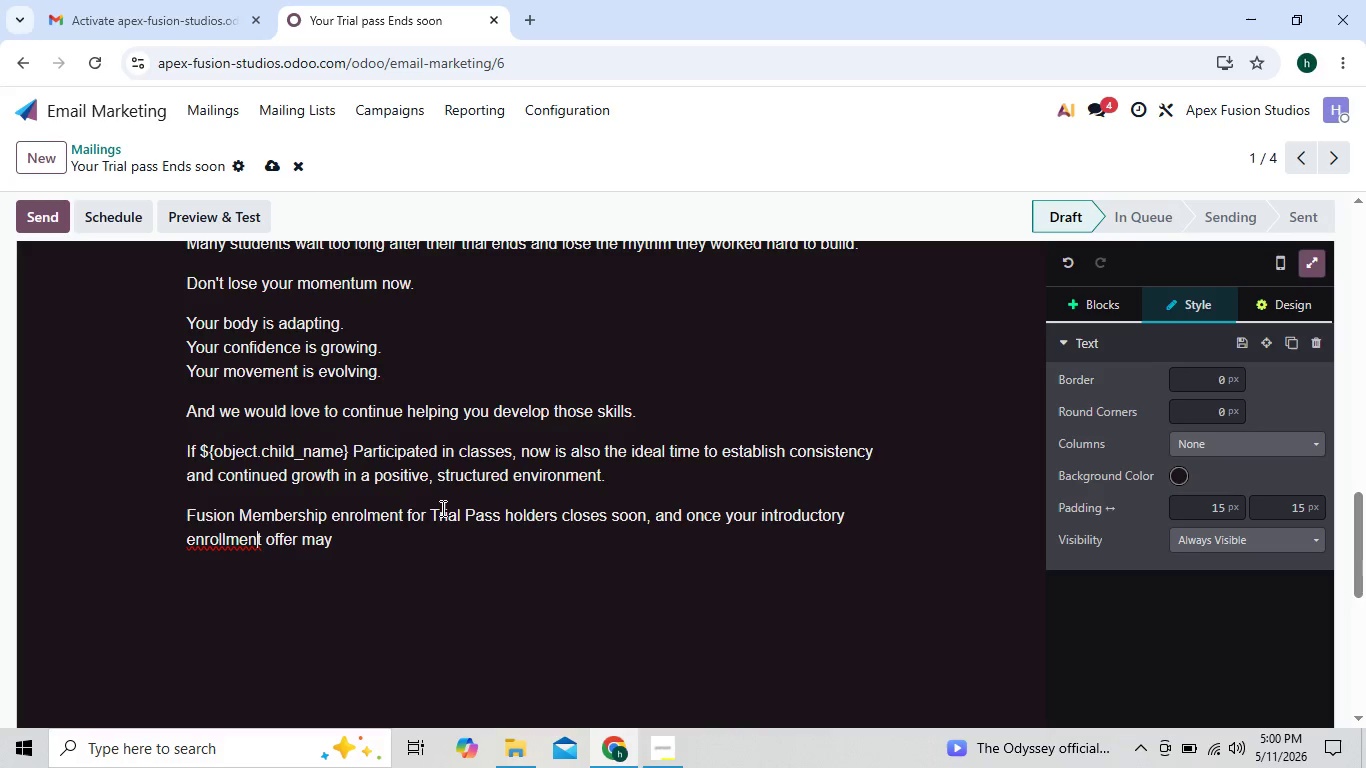 
key(ArrowLeft)
 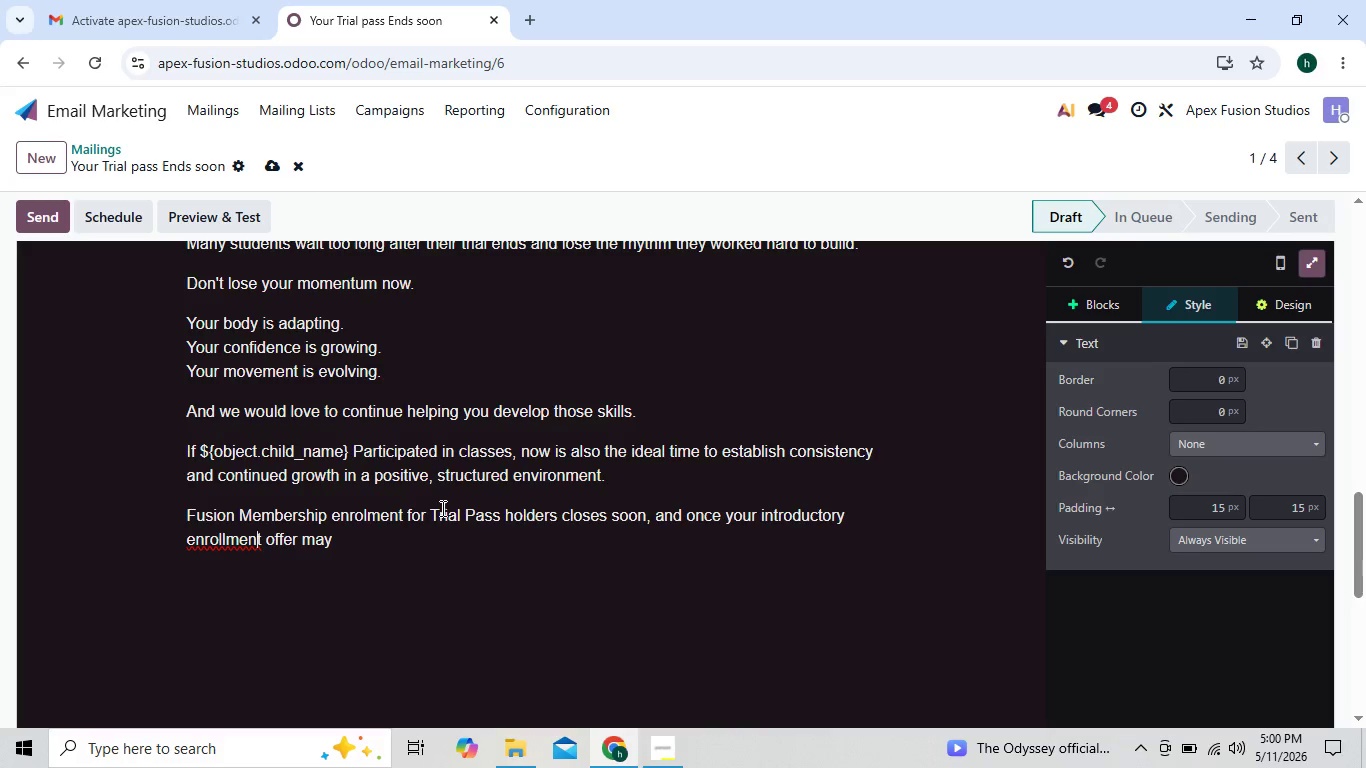 
key(ArrowLeft)
 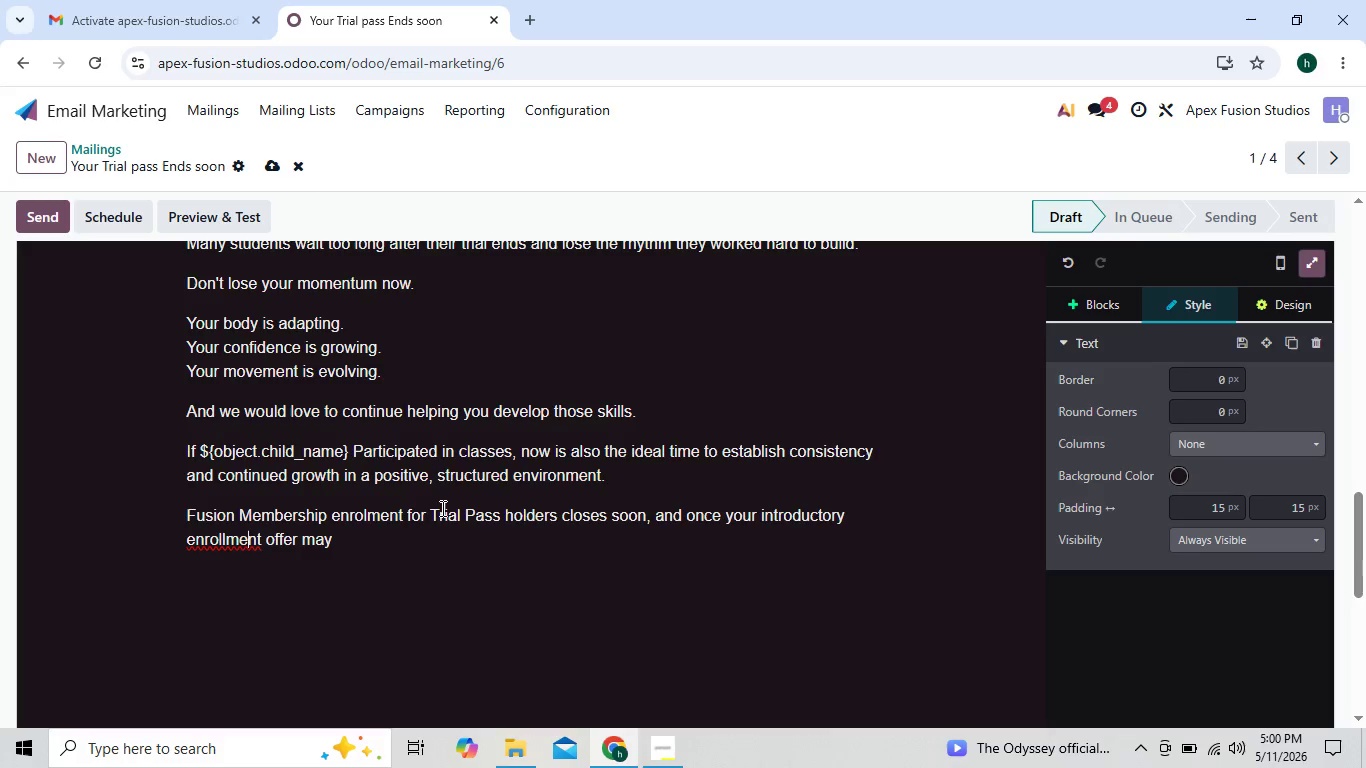 
key(ArrowLeft)
 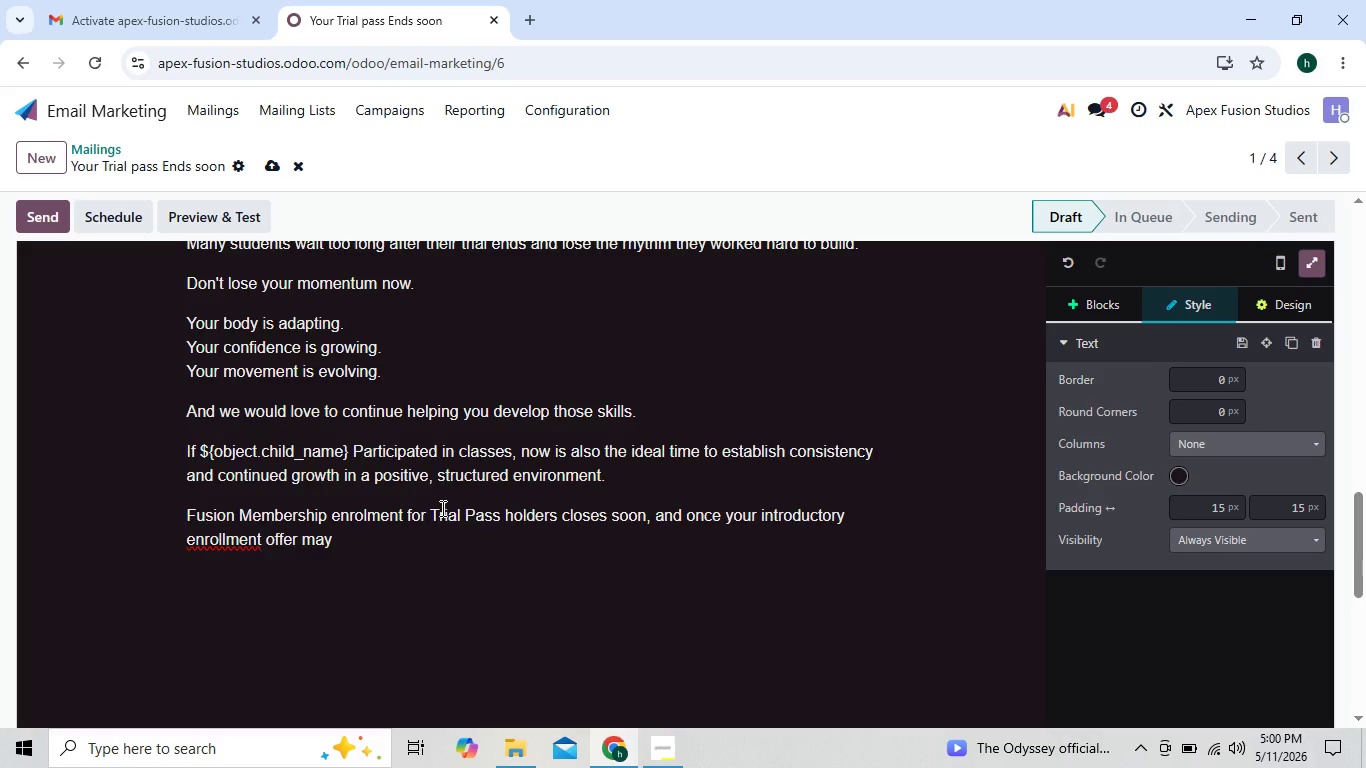 
key(ArrowLeft)
 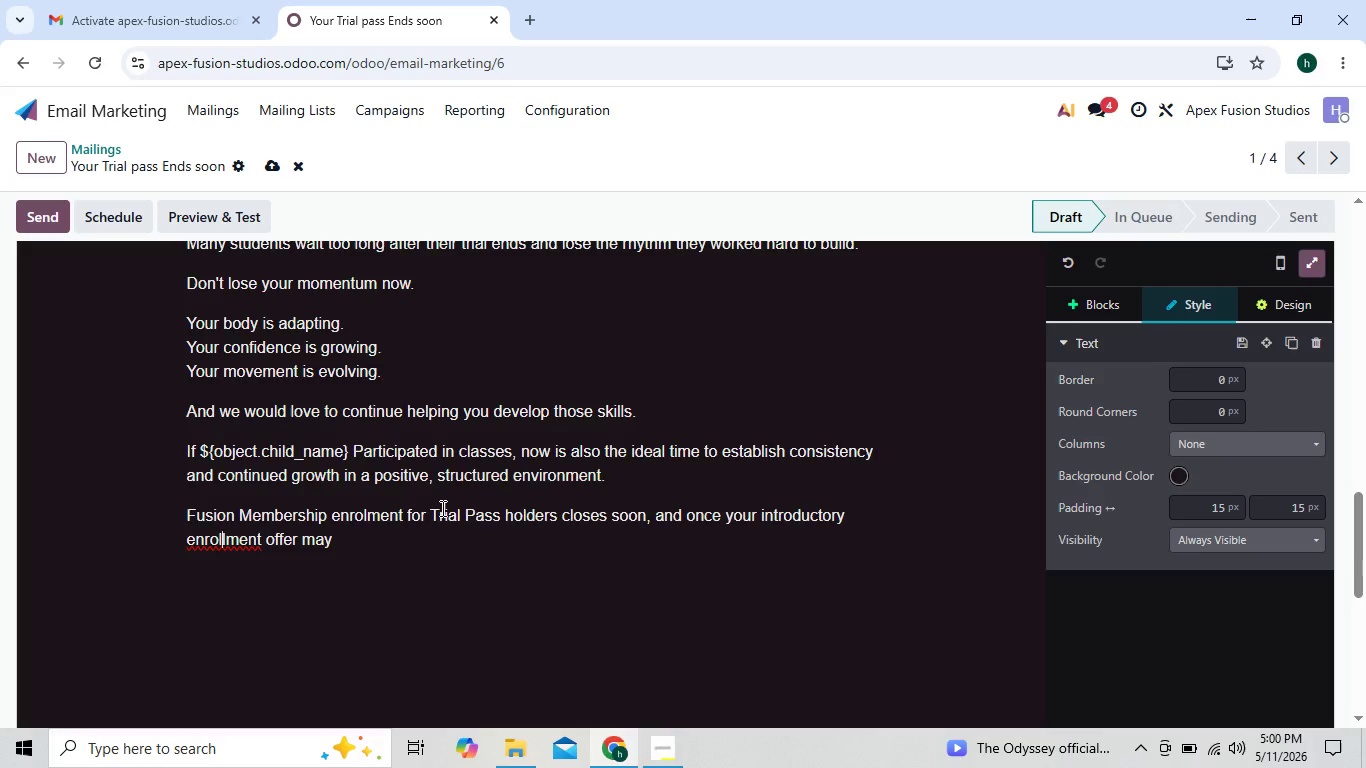 
key(ArrowLeft)
 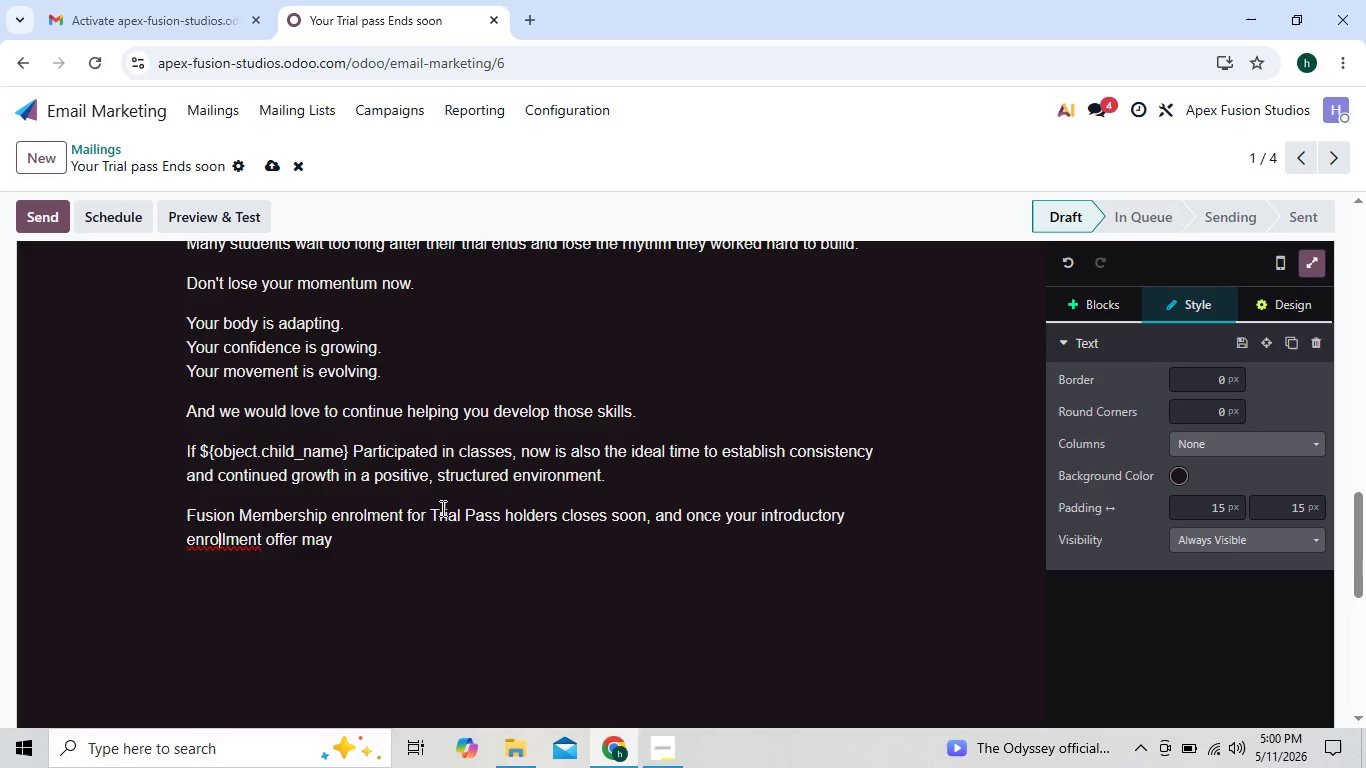 
key(ArrowLeft)
 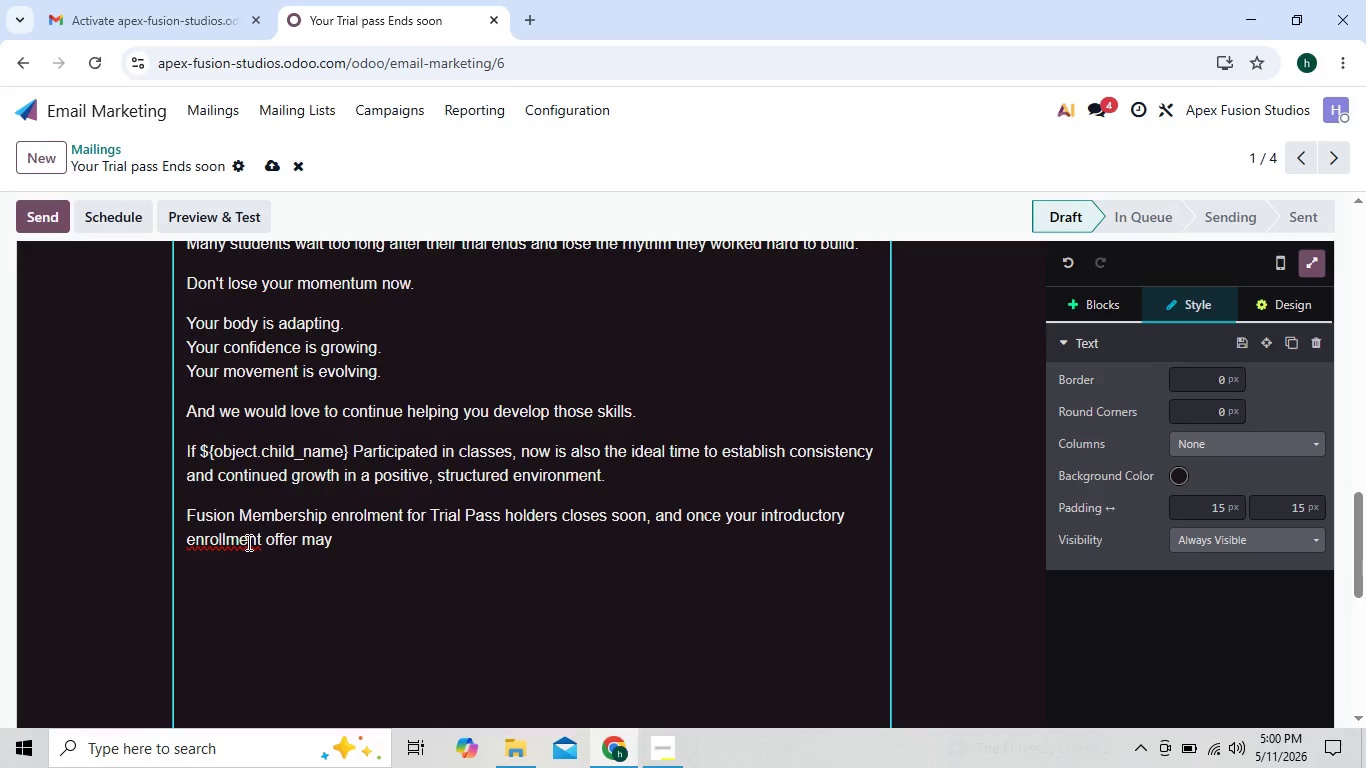 
right_click([247, 542])
 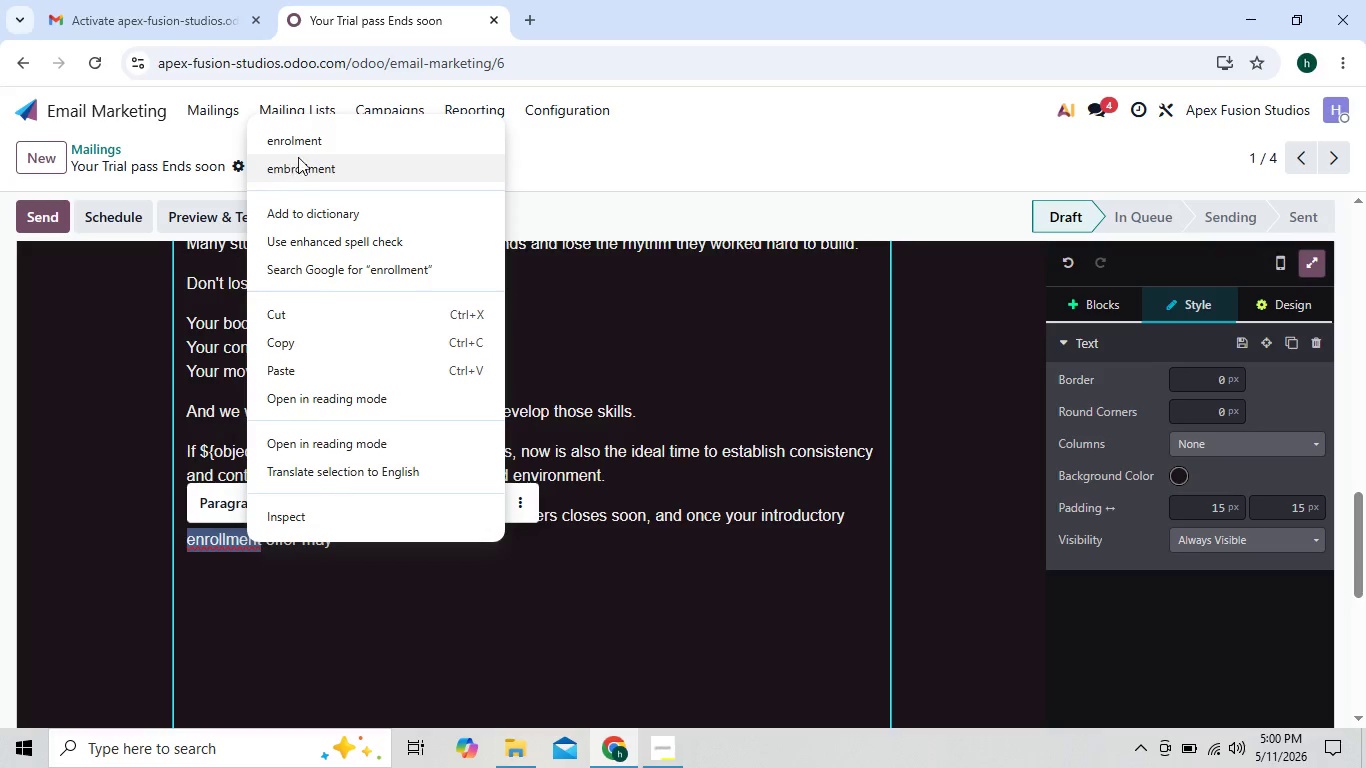 
left_click([307, 145])
 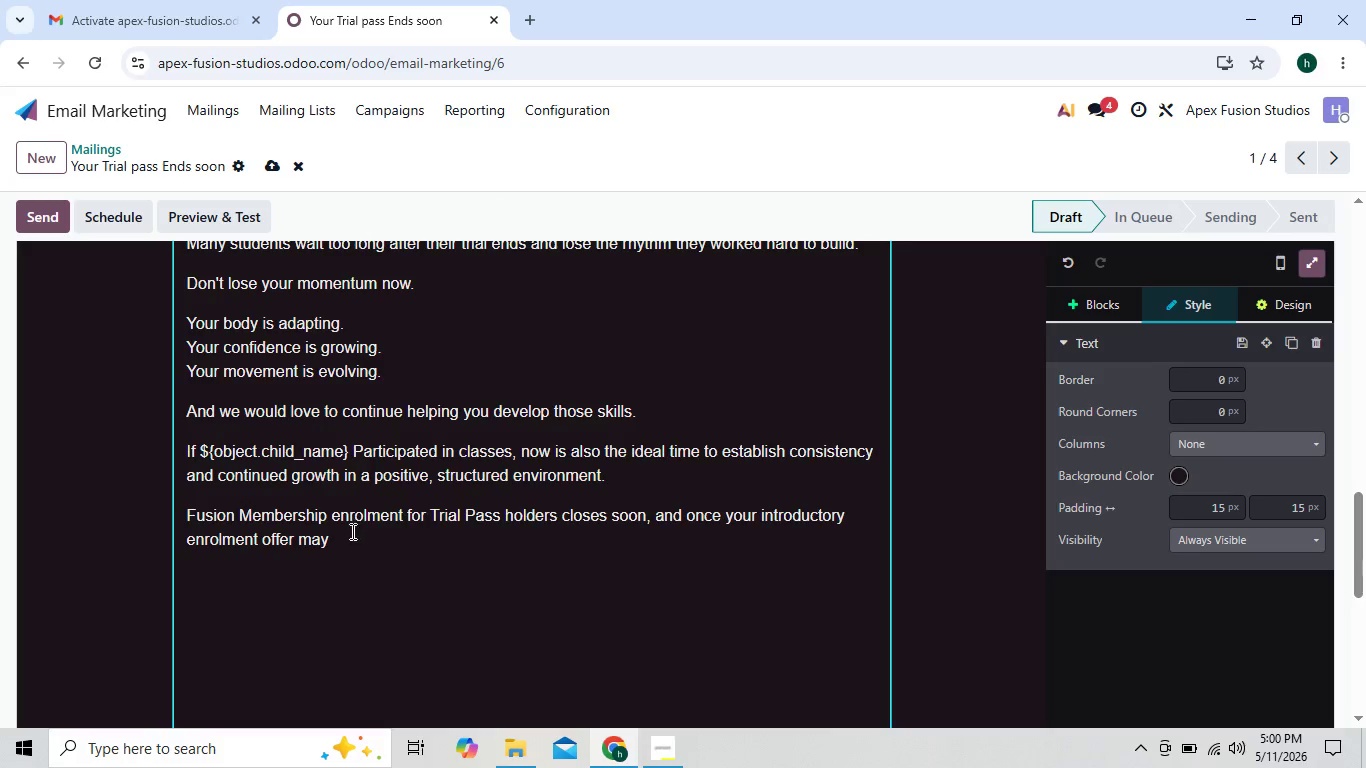 
left_click([346, 536])
 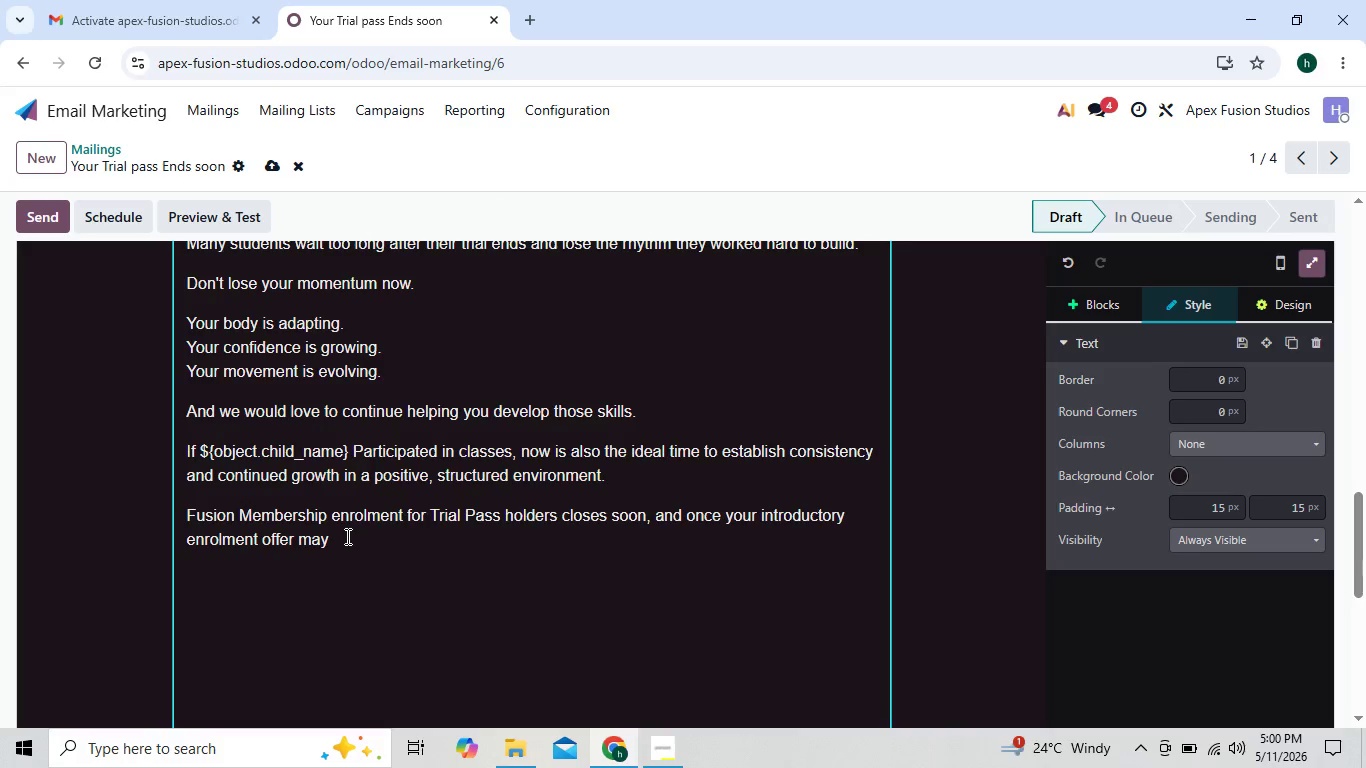 
type( no longer)
 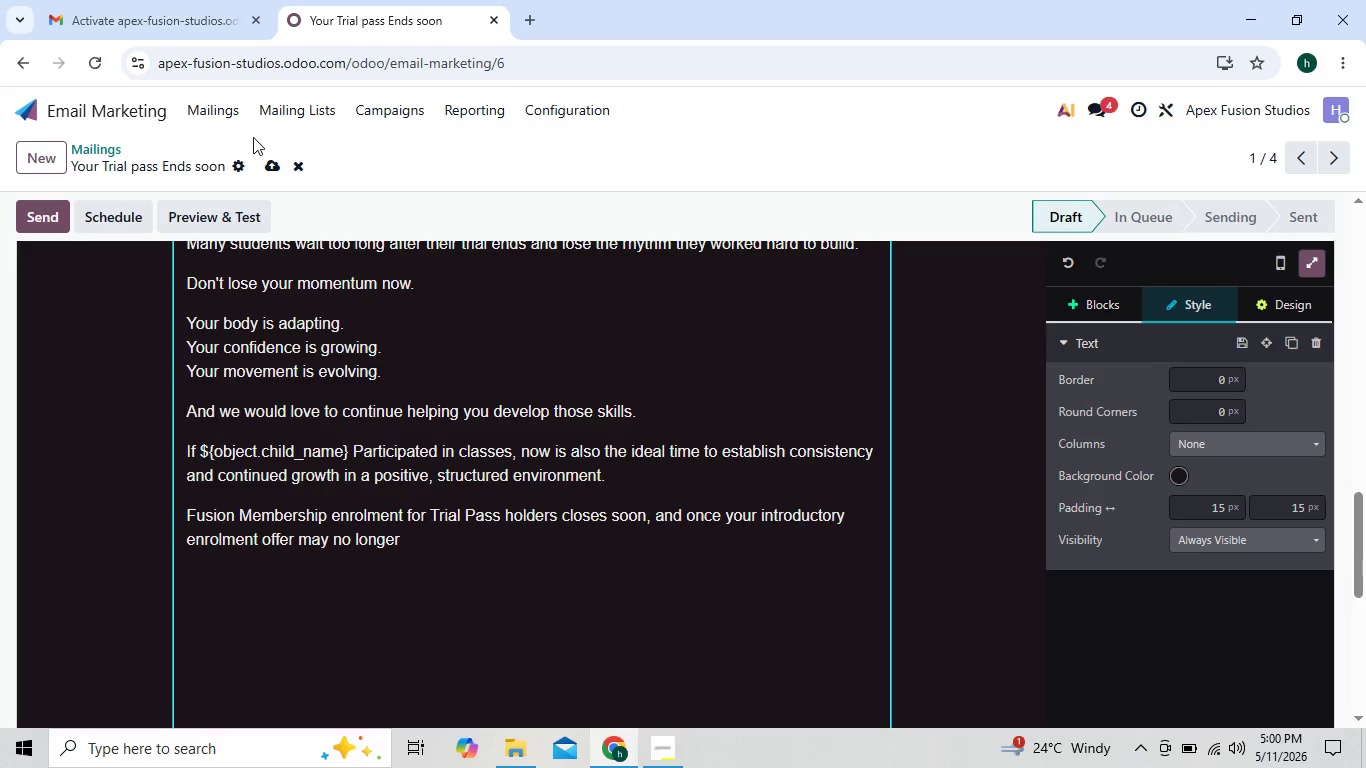 
left_click([272, 161])
 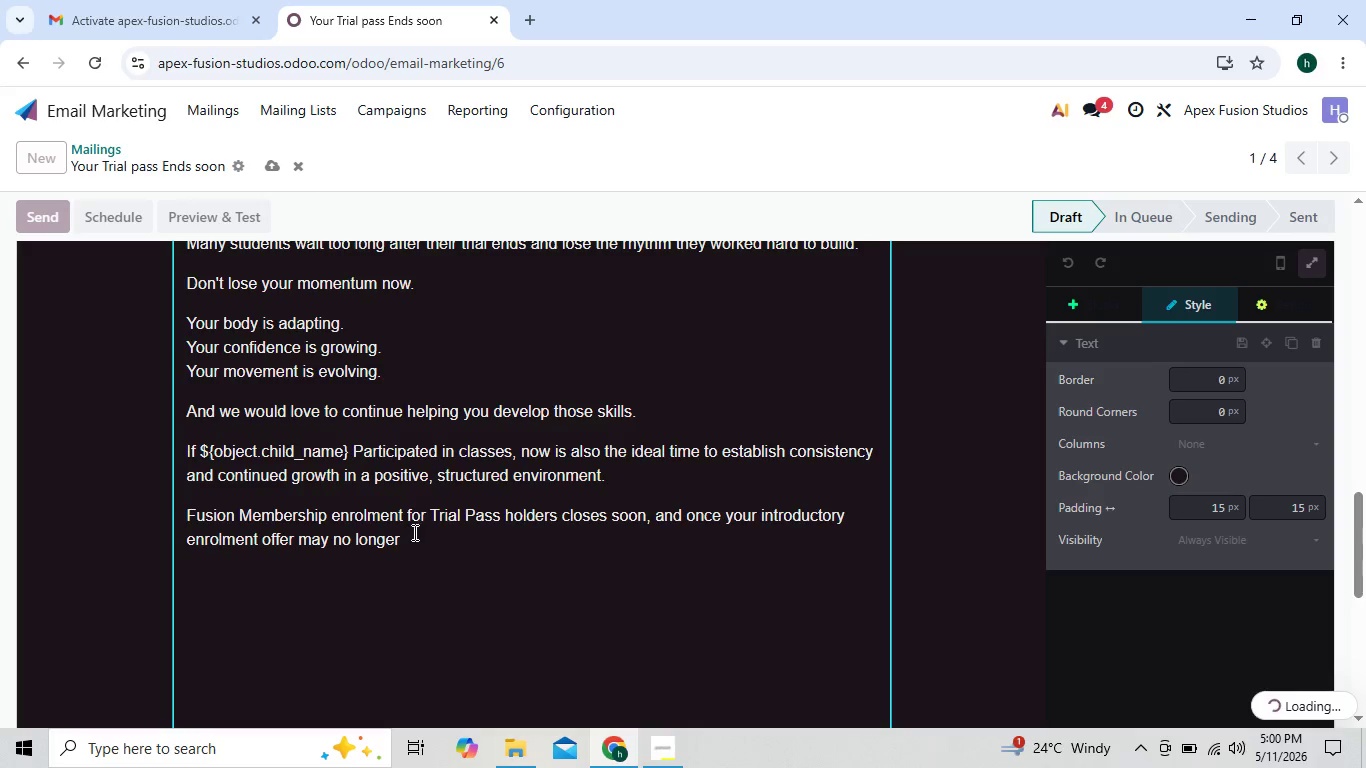 
left_click([411, 537])
 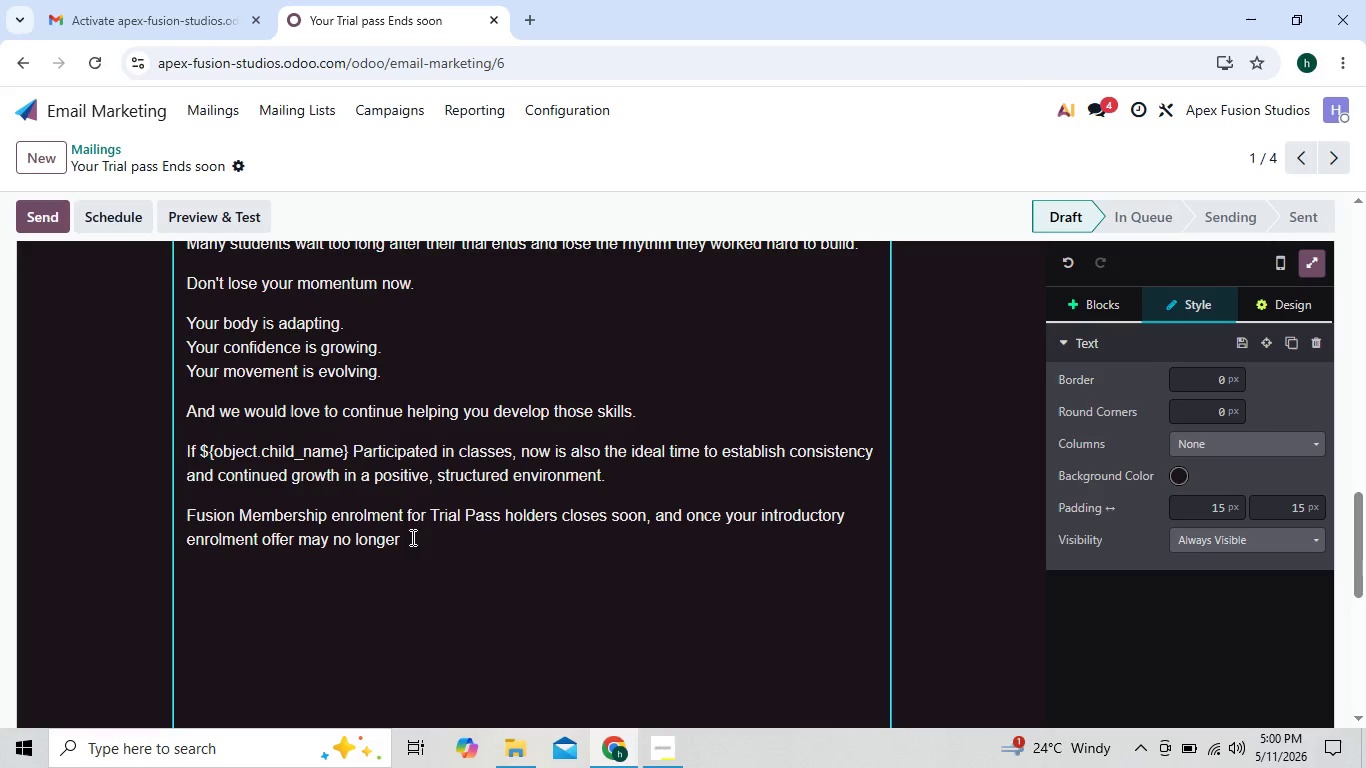 
type( be ava)
 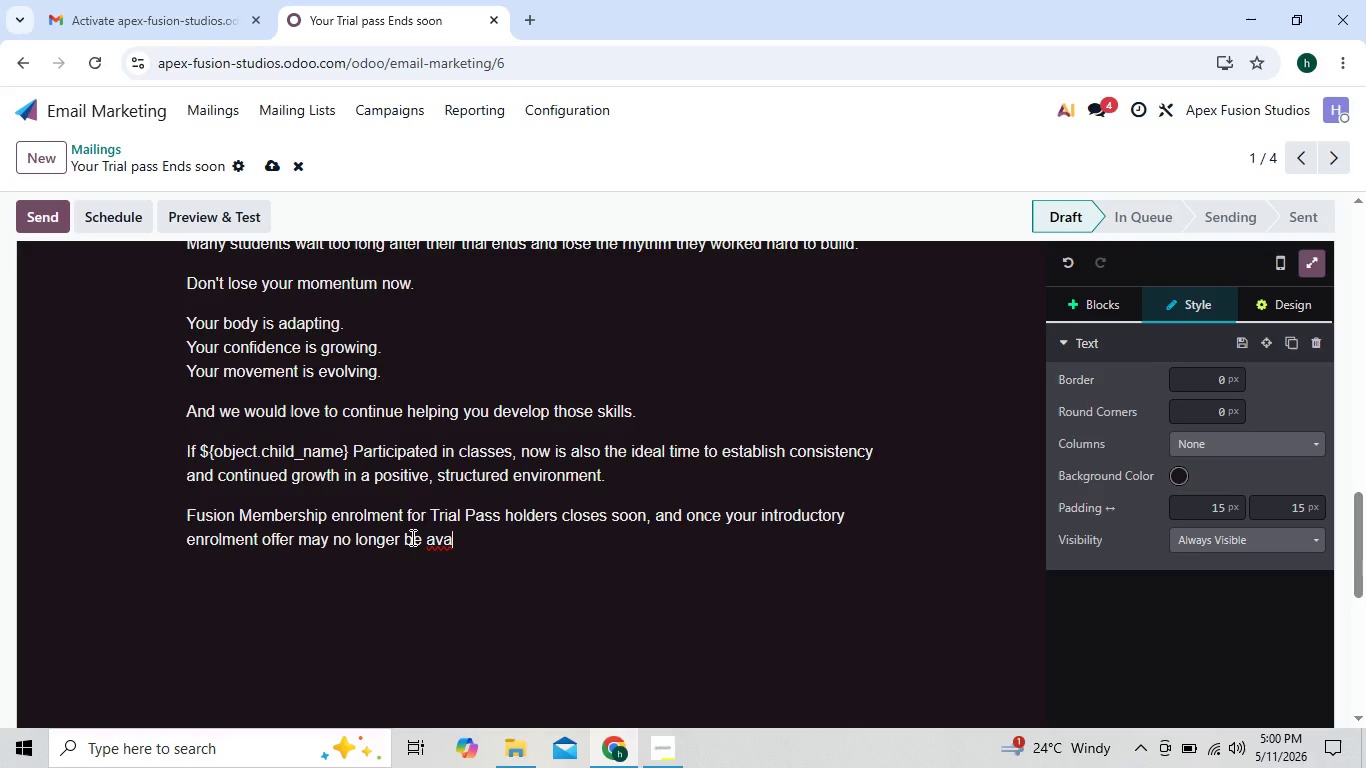 
type(ilable)
 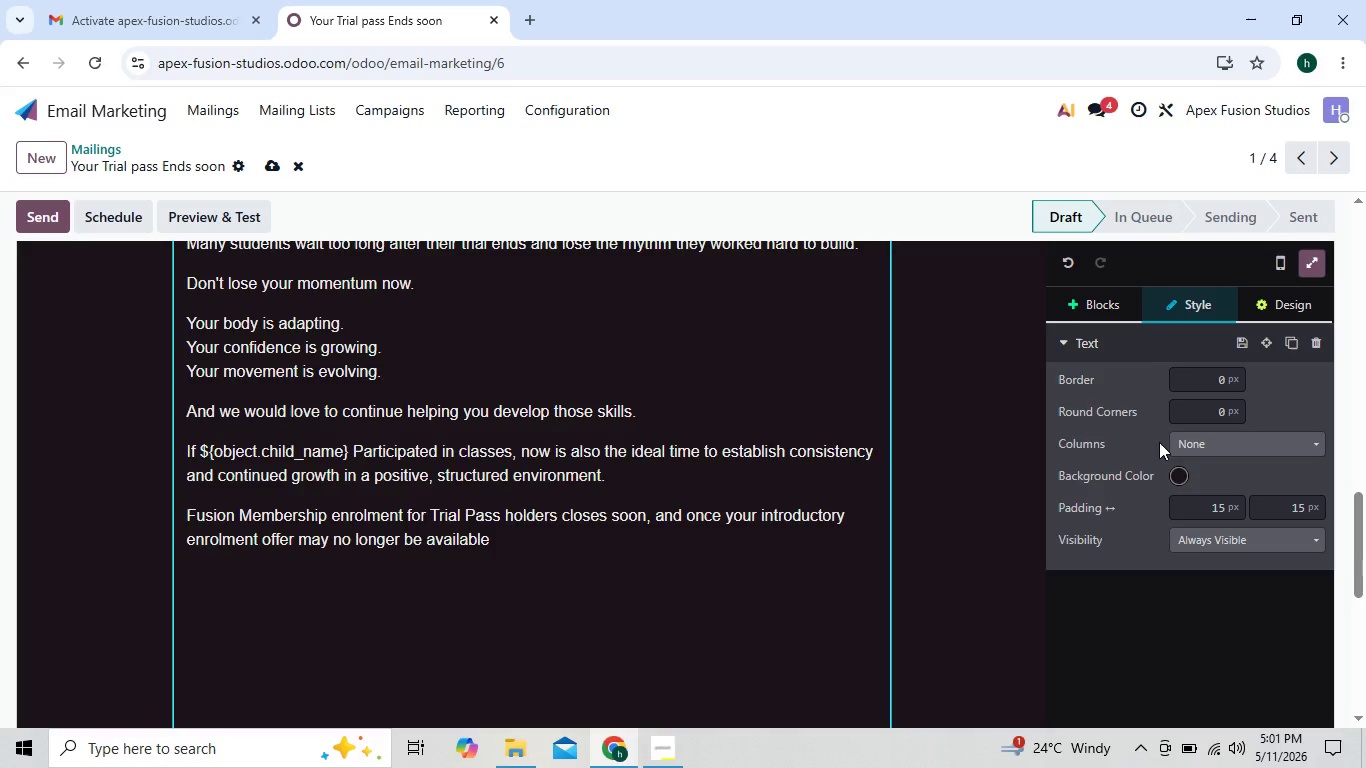 
left_click([1104, 308])
 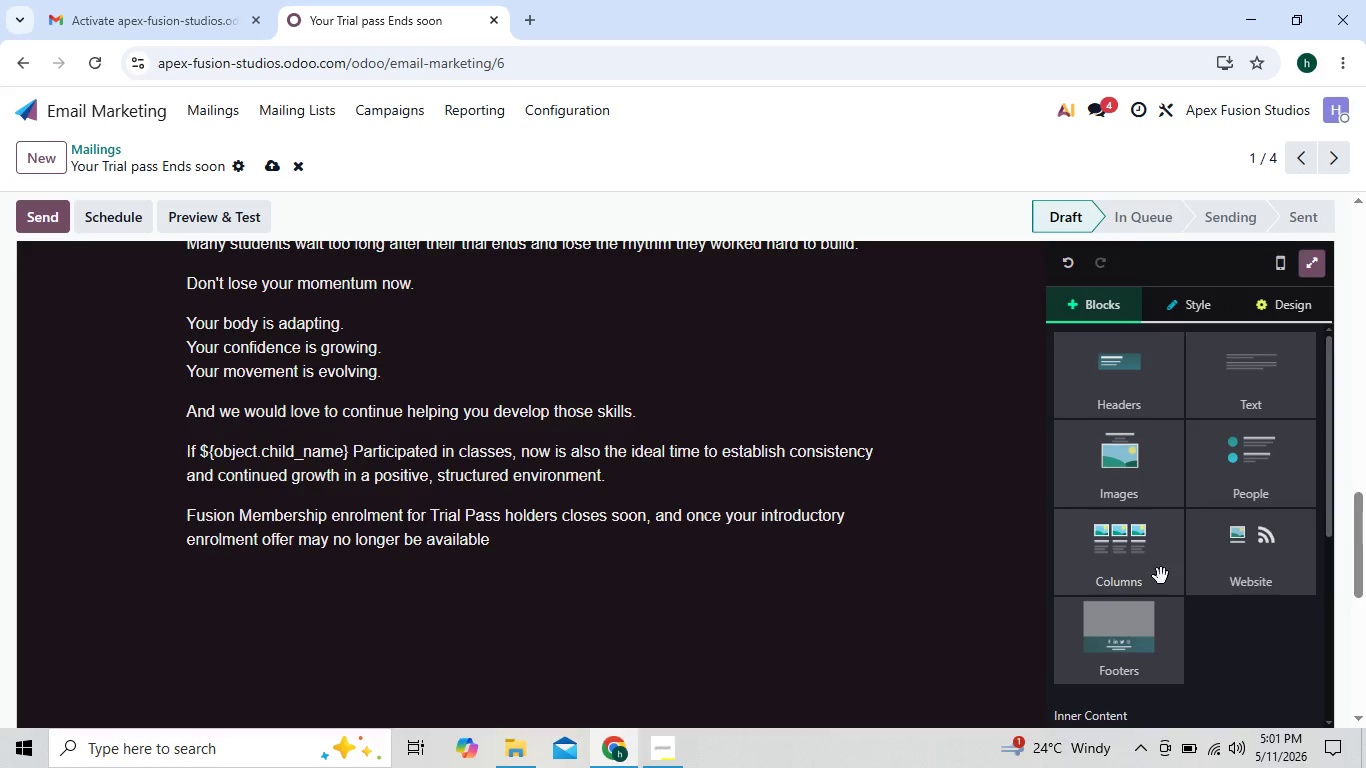 
mouse_move([1202, 547])
 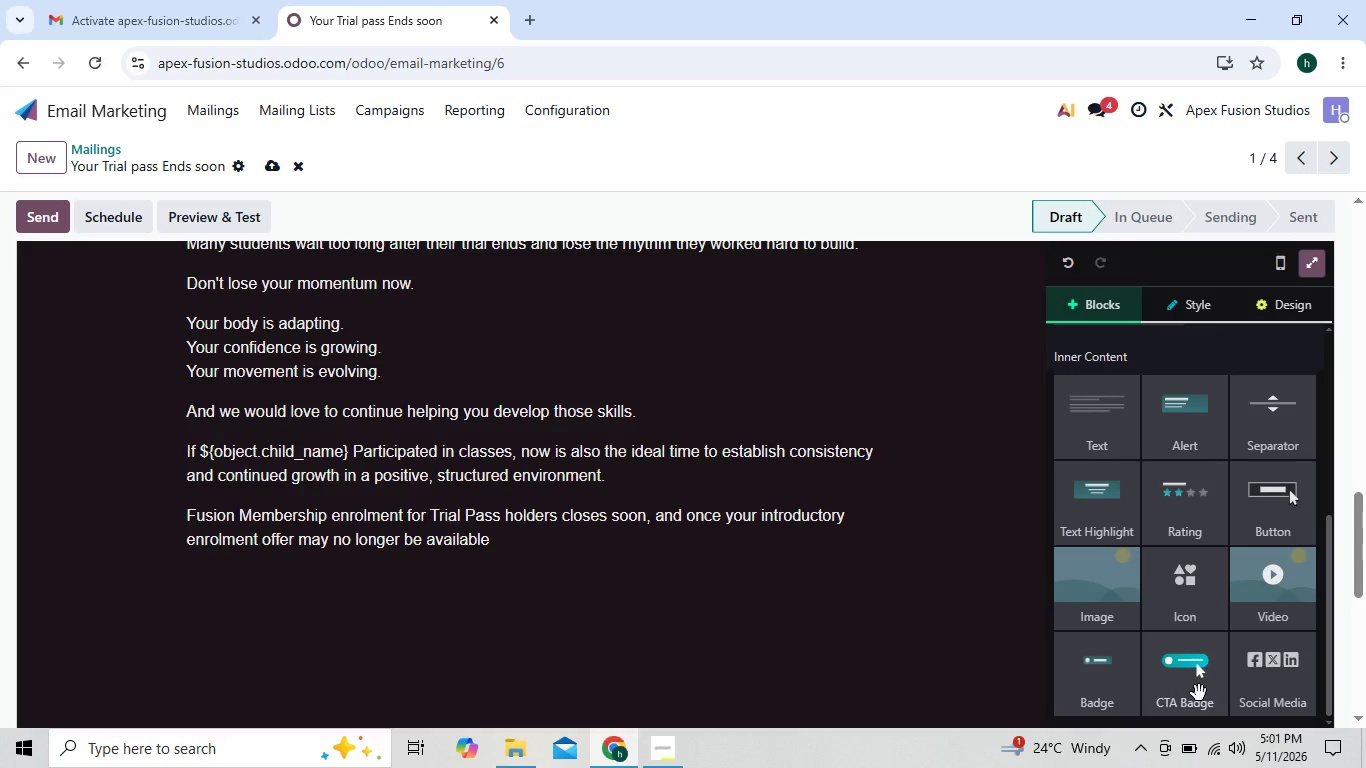 
left_click([1199, 693])
 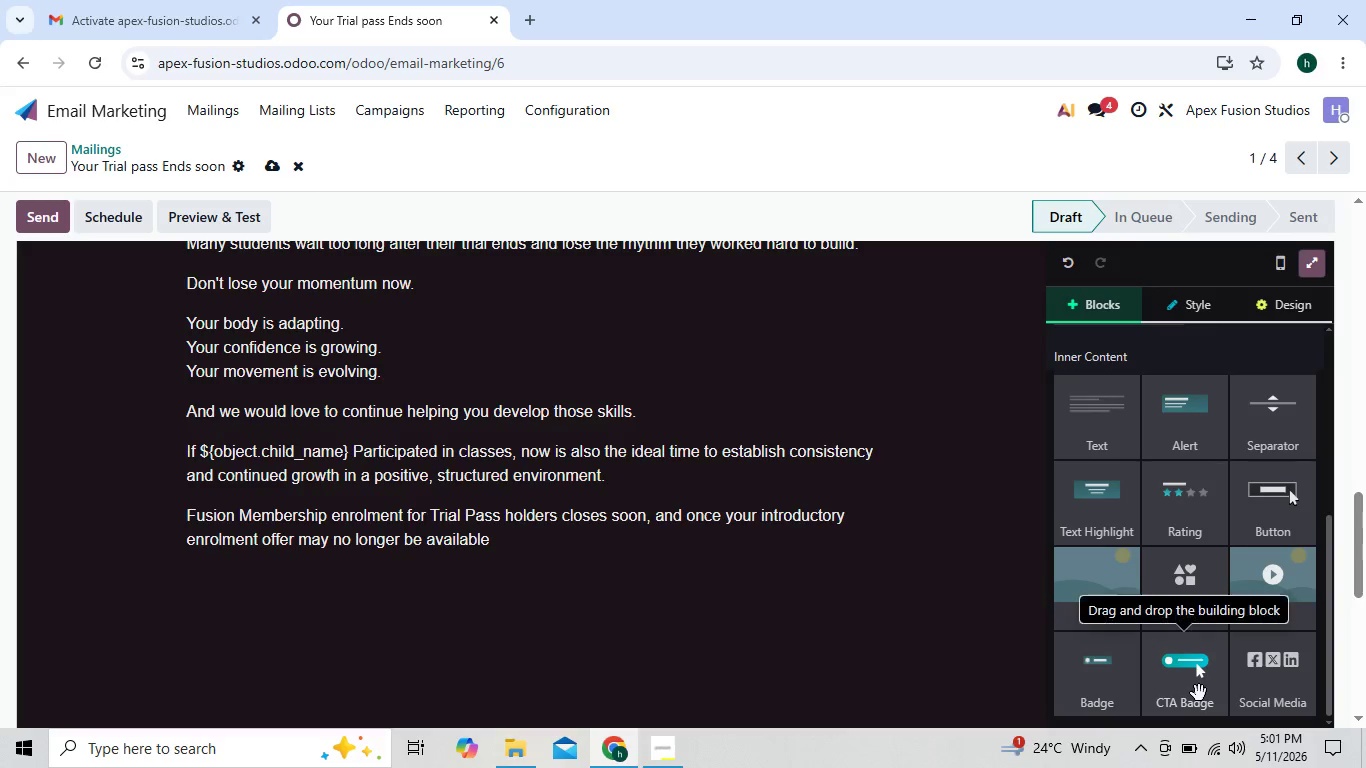 
left_click_drag(start_coordinate=[1199, 693], to_coordinate=[775, 572])
 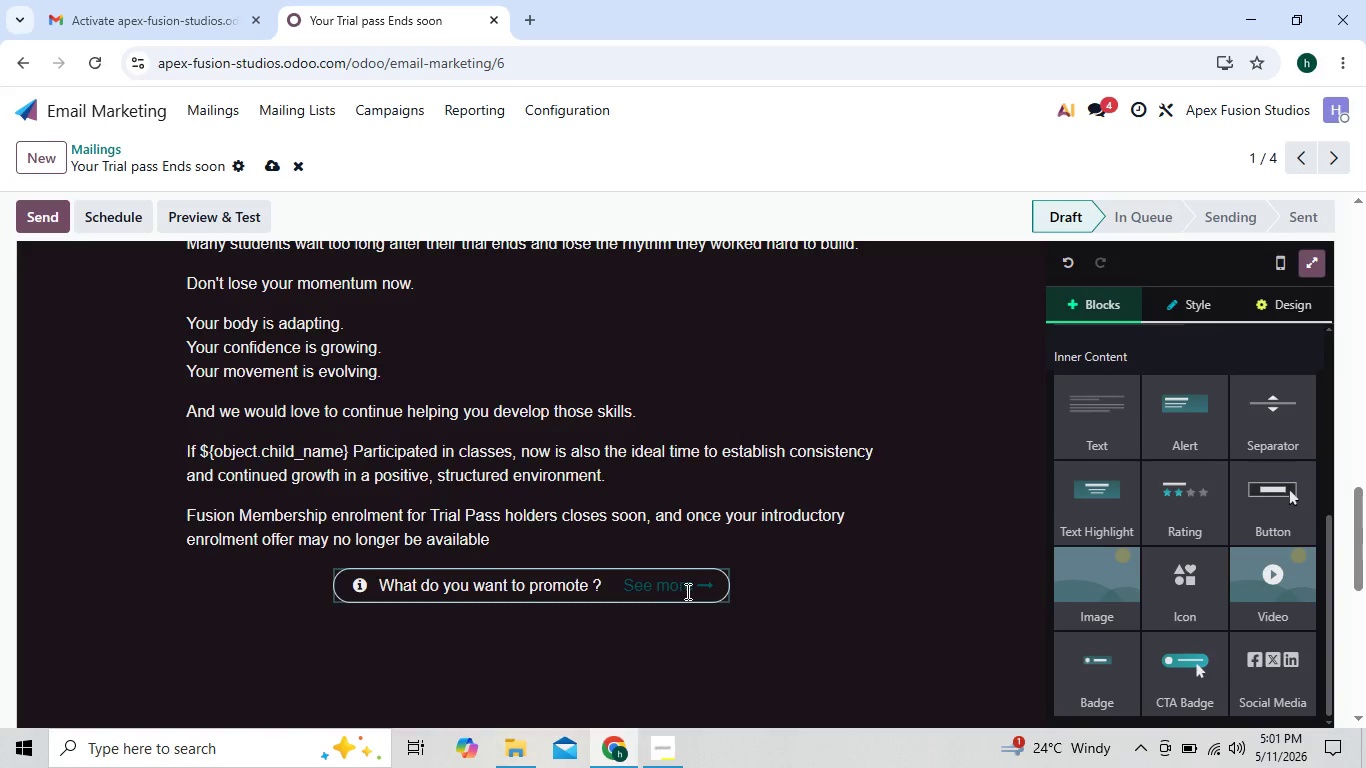 
left_click([686, 591])
 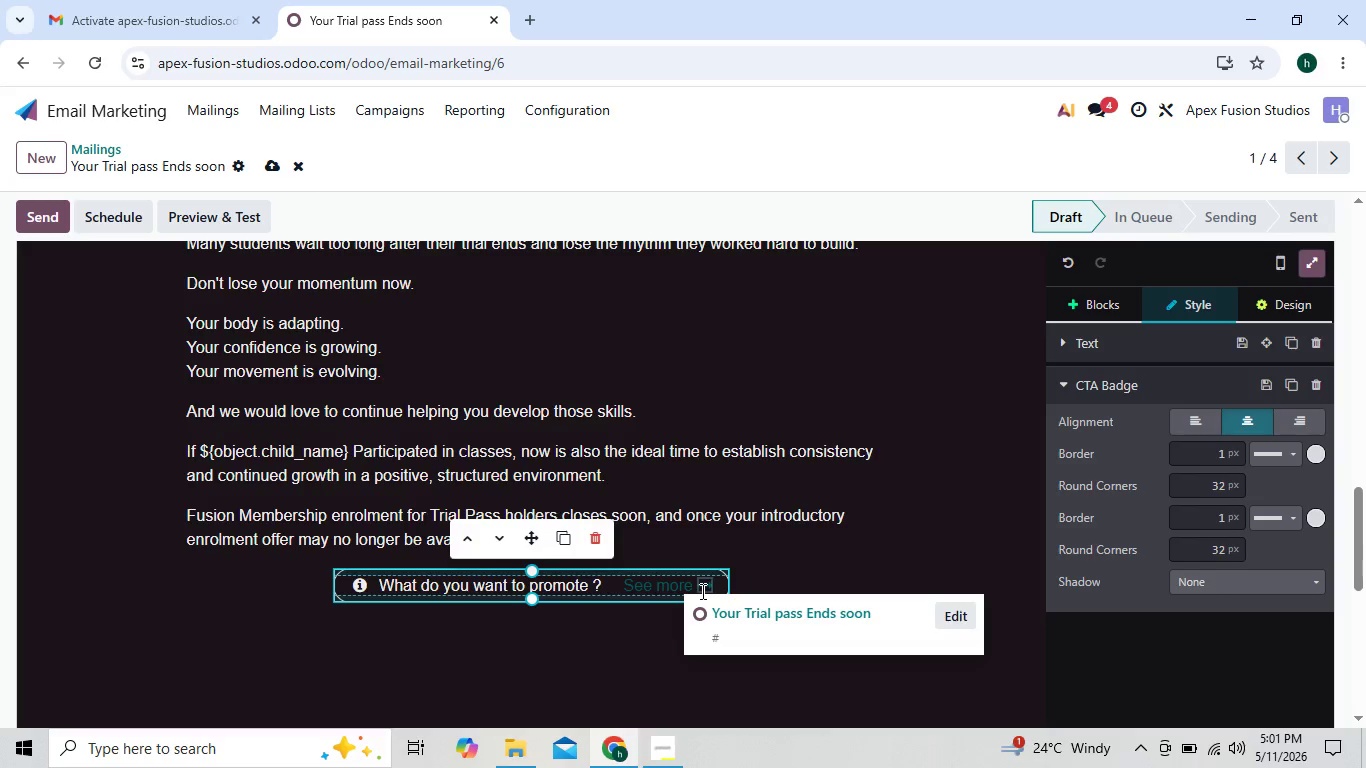 
left_click([696, 580])
 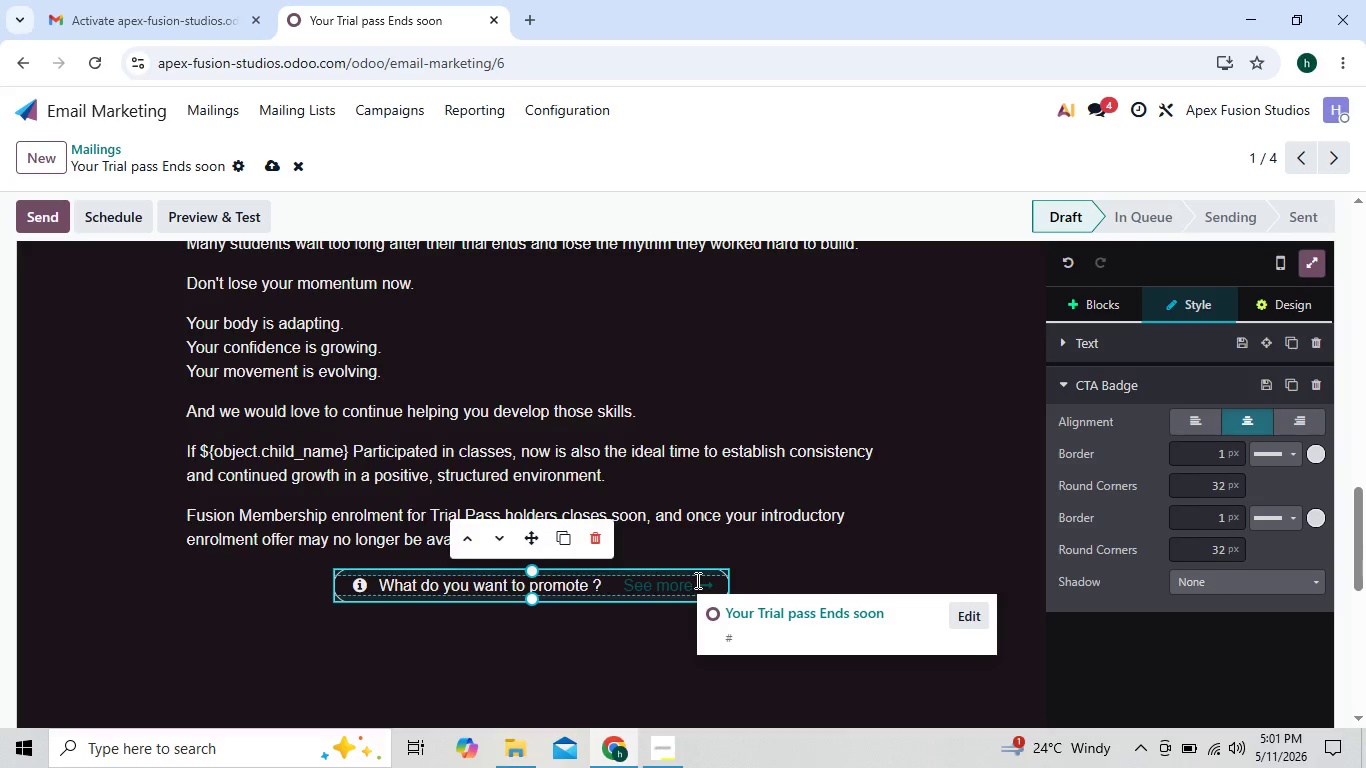 
key(Backspace)
key(Backspace)
key(Backspace)
key(Backspace)
key(Backspace)
key(Backspace)
key(Backspace)
key(Backspace)
key(Backspace)
type(Be)
key(Backspace)
key(Backspace)
 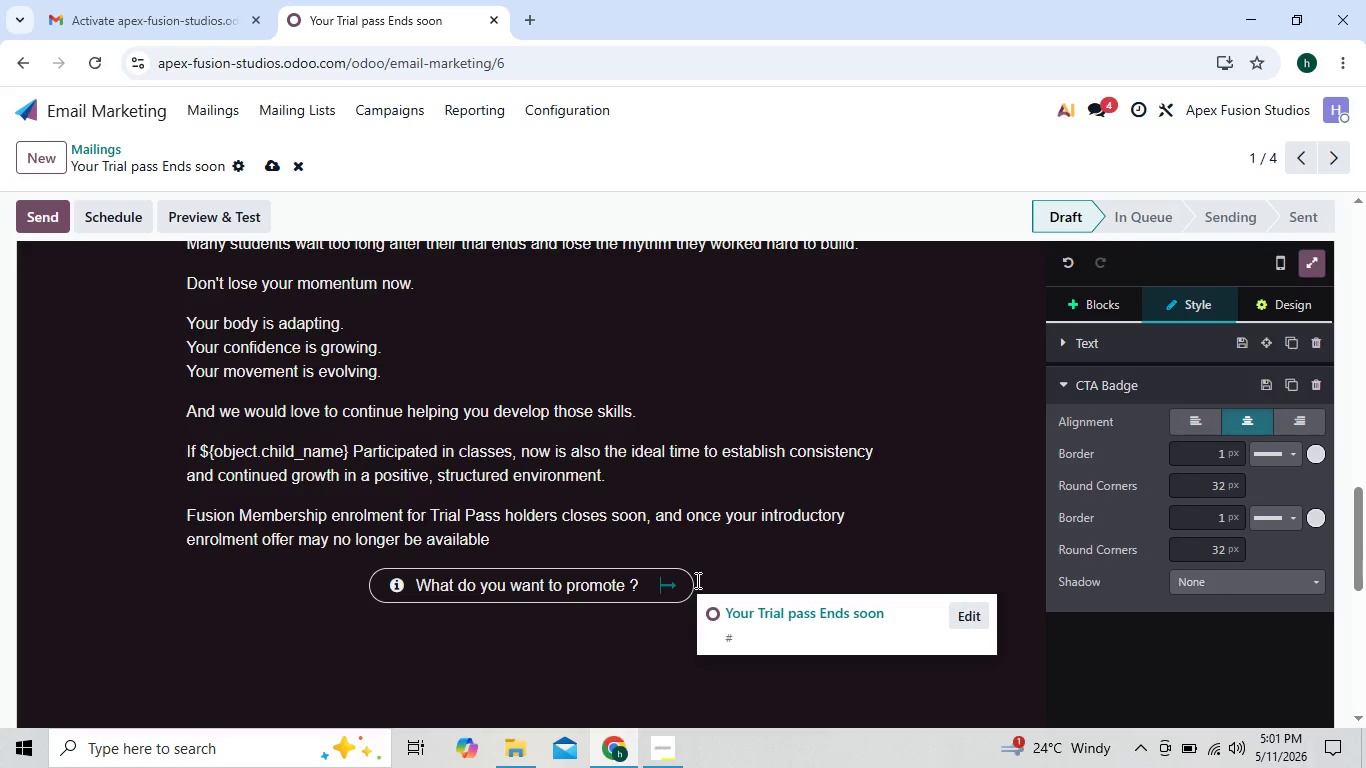 
key(ArrowLeft)
 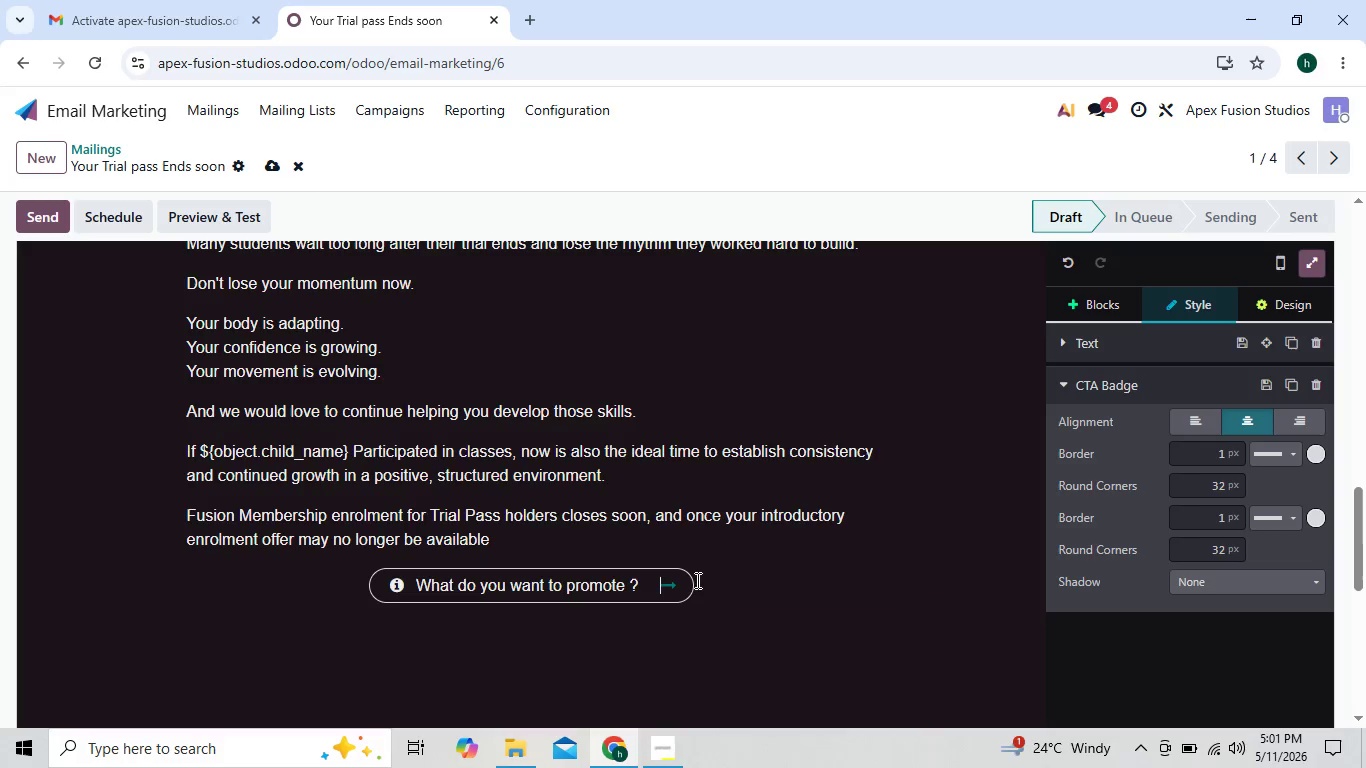 
key(ArrowLeft)
 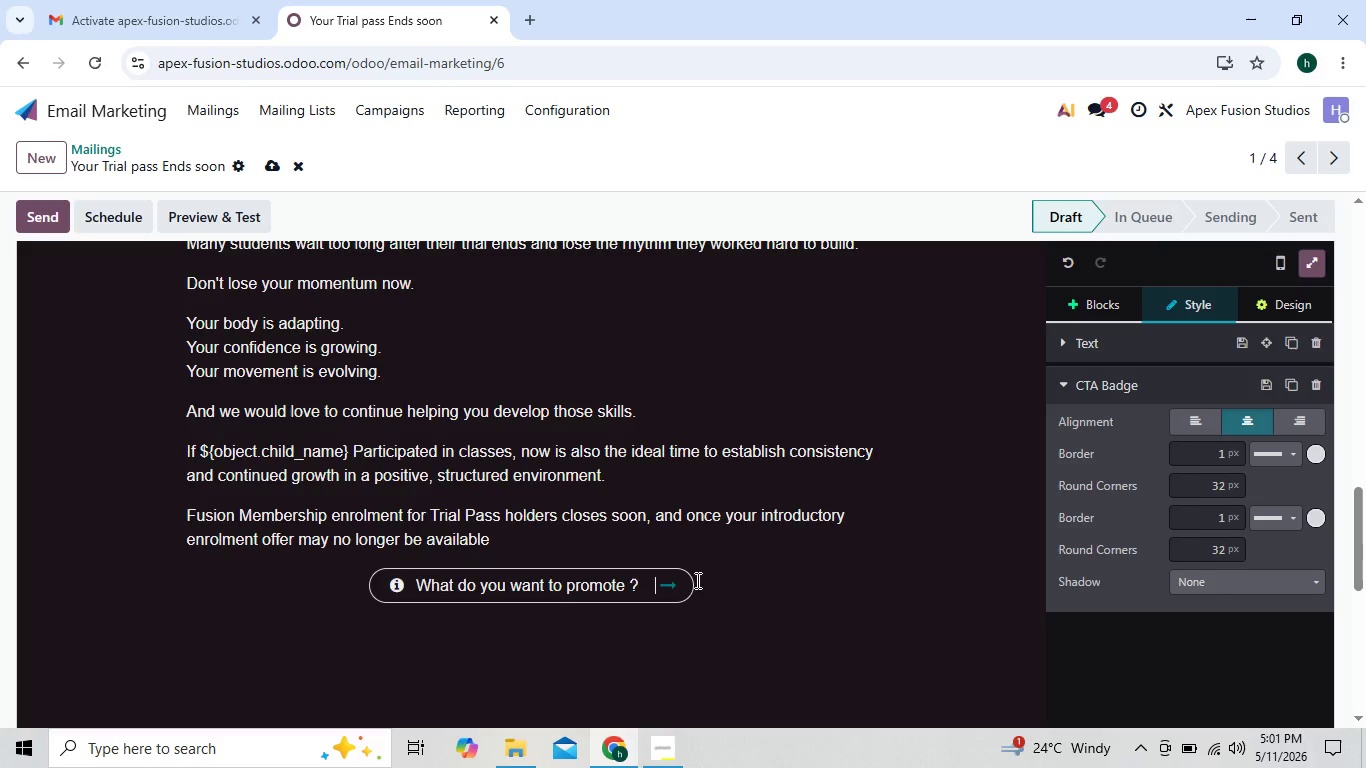 
key(ArrowLeft)
 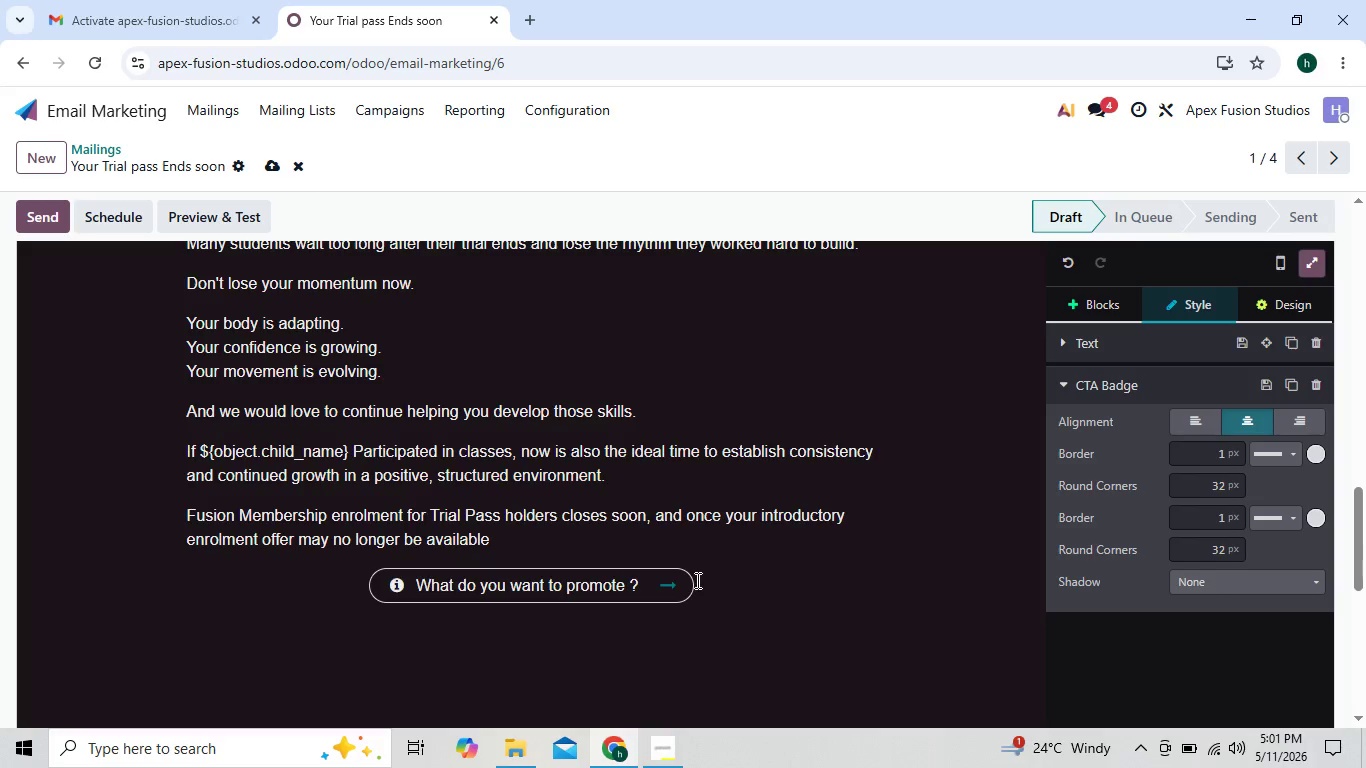 
hold_key(key=Backspace, duration=1.01)
 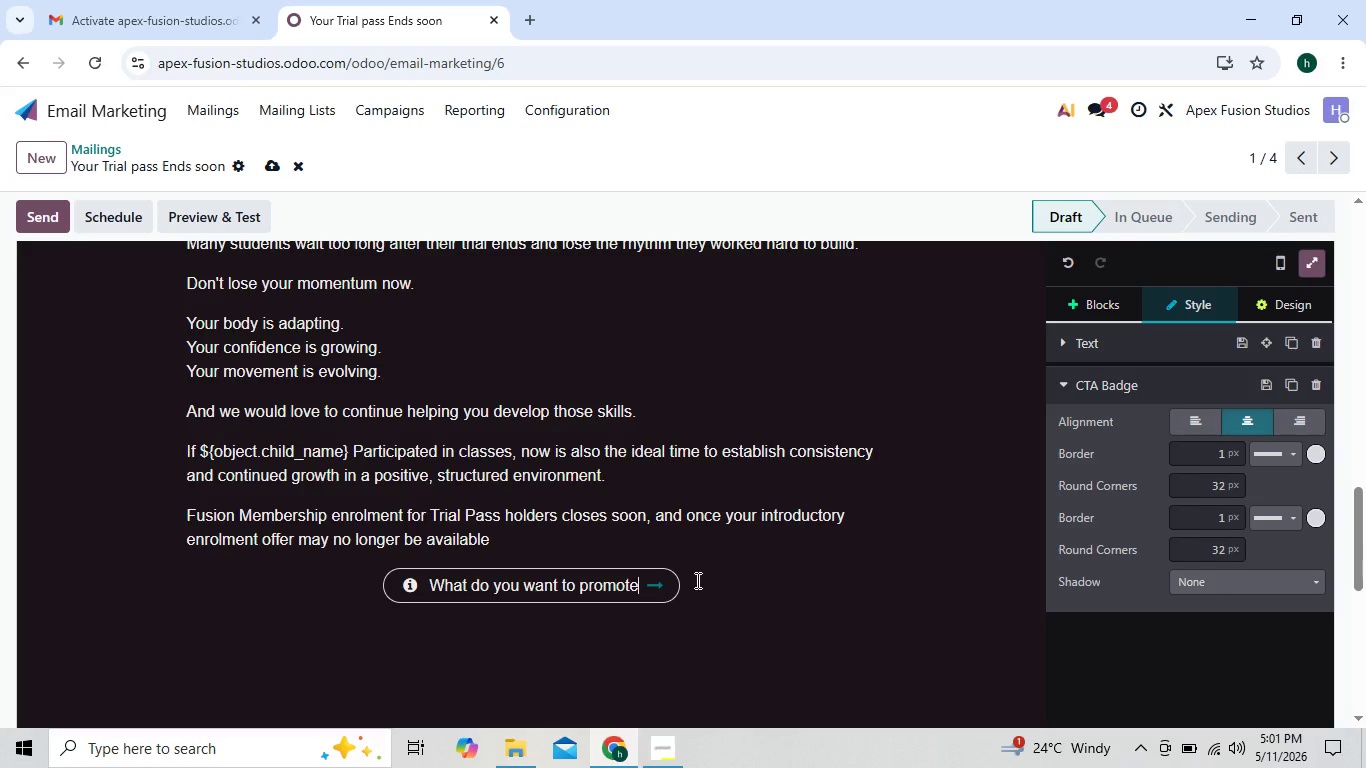 
key(Backspace)
key(Backspace)
key(Backspace)
key(Backspace)
key(Backspace)
key(Backspace)
key(Backspace)
key(Backspace)
key(Backspace)
key(Backspace)
key(Backspace)
key(Backspace)
key(Backspace)
type(Become a Fusion Member Tody)
key(Backspace)
type(ay)
 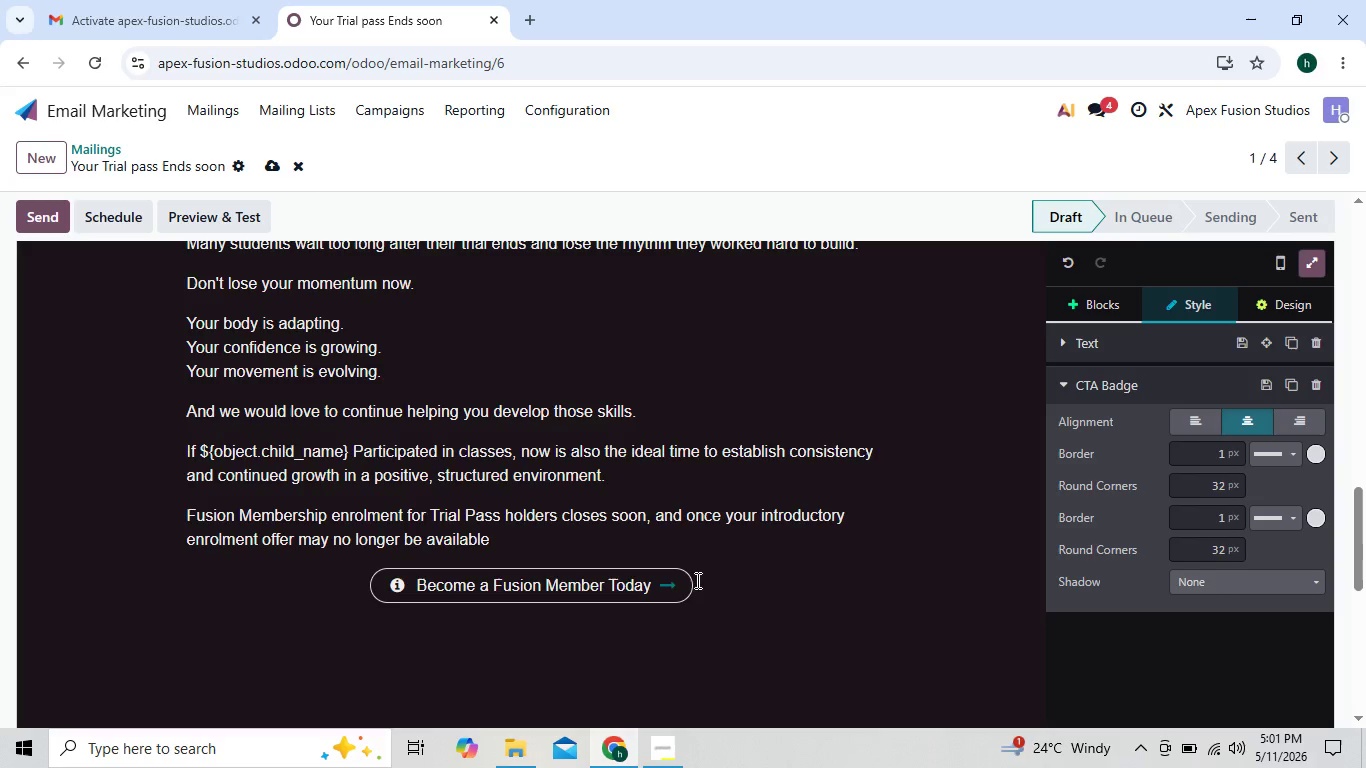 
left_click([665, 629])
 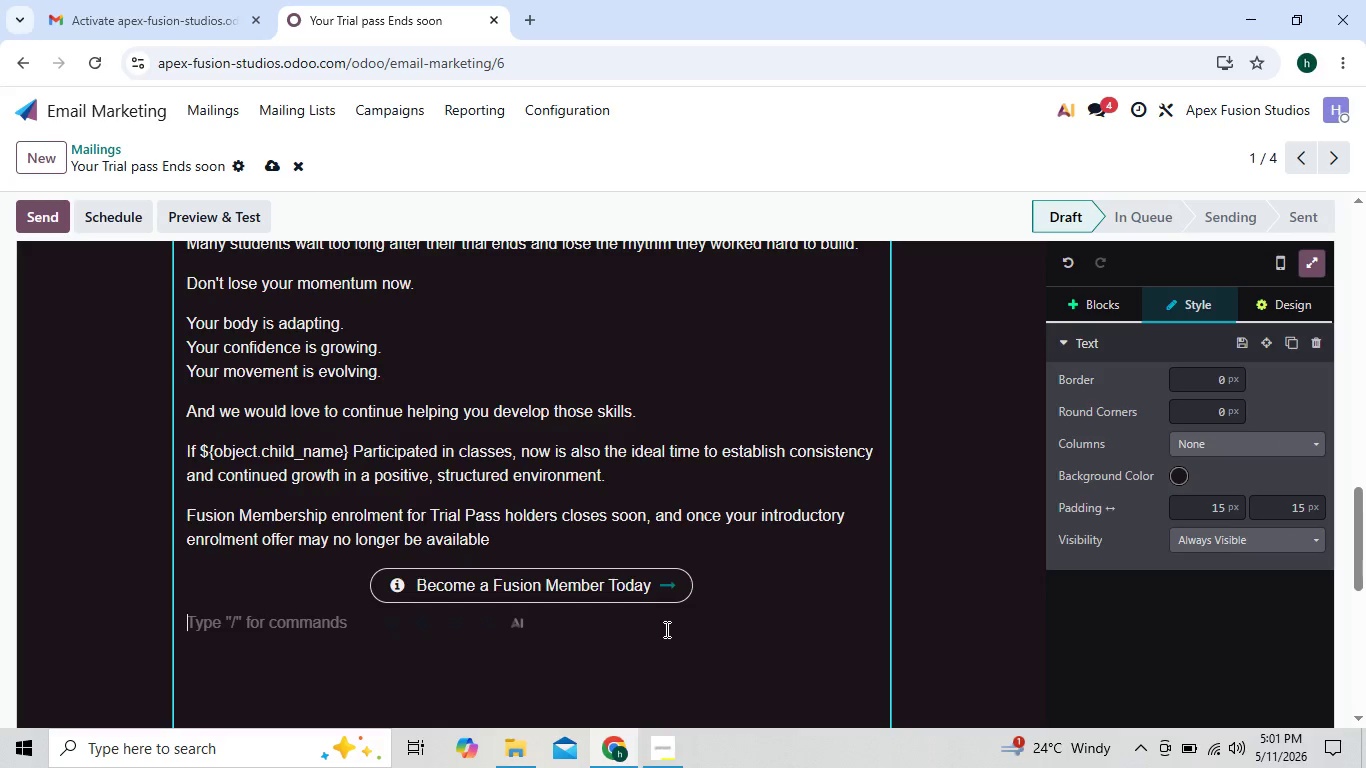 
type(we)
key(Backspace)
key(Backspace)
type(WE)
key(Backspace)
type(e hope to see you)
 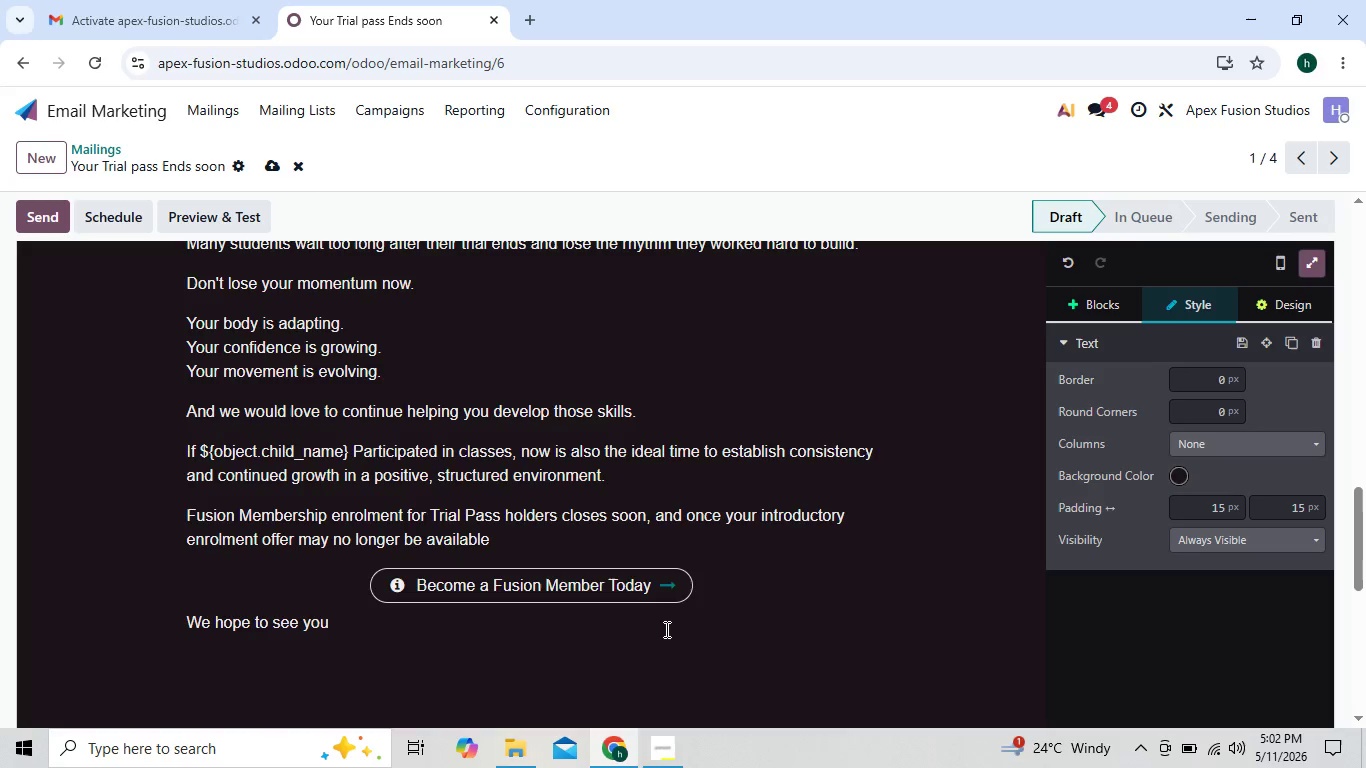 
type( back on the mats and the movement floor very soom)
key(Backspace)
type(n.)
 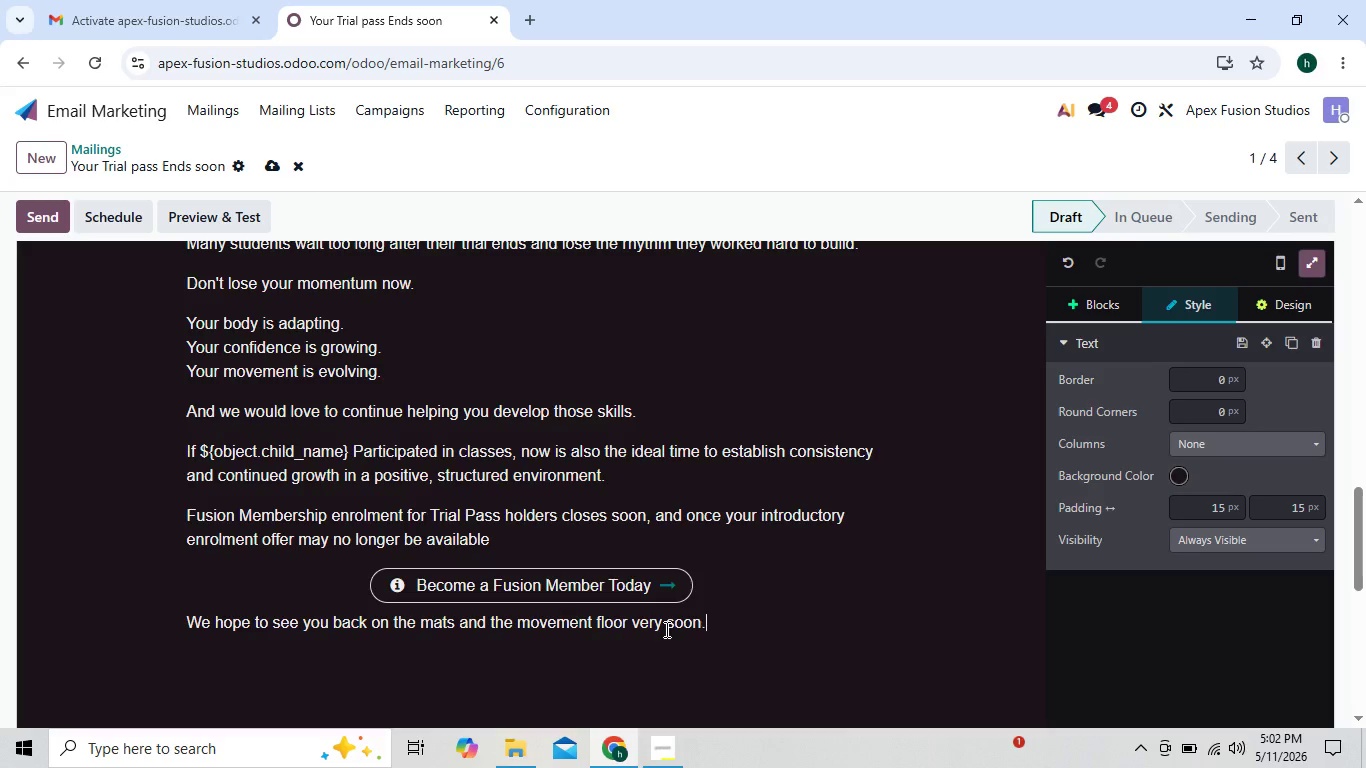 
key(Enter)
 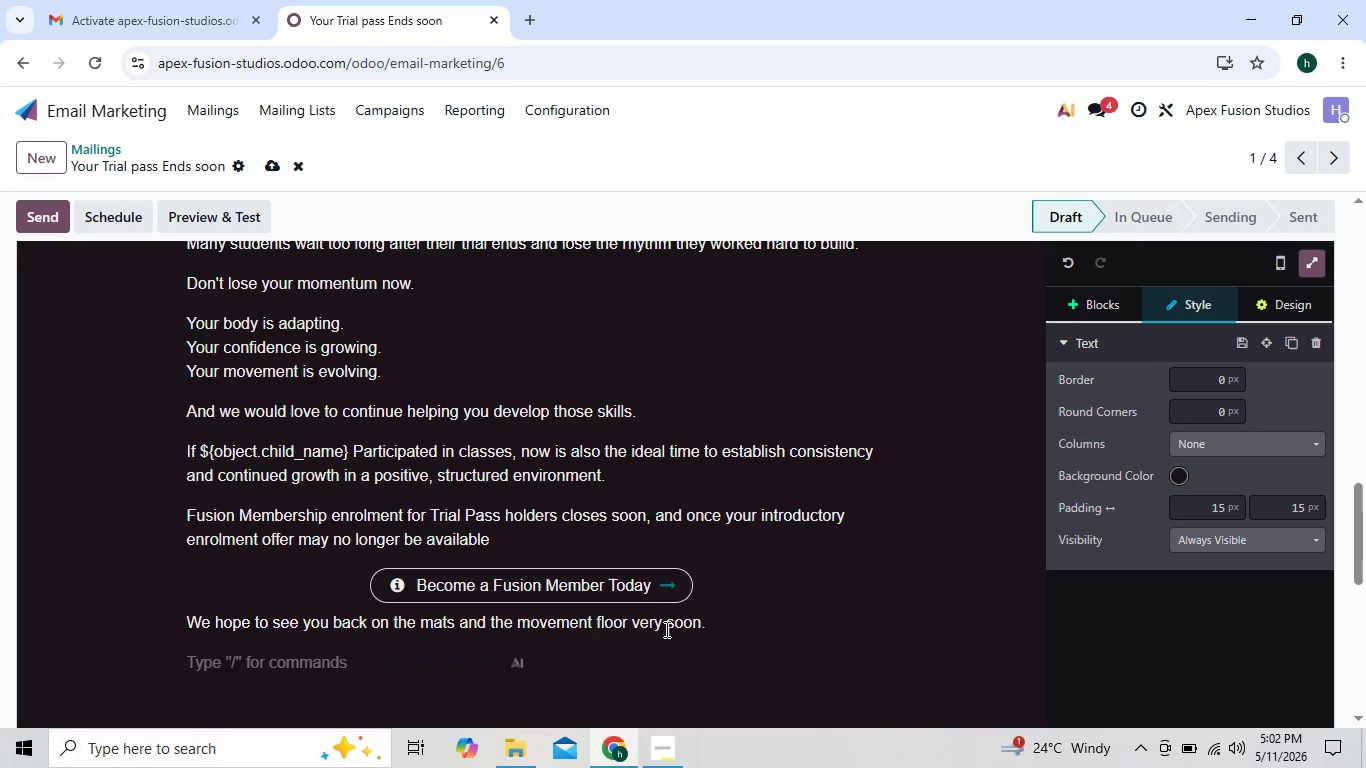 
hold_key(key=ShiftLeft, duration=0.61)
 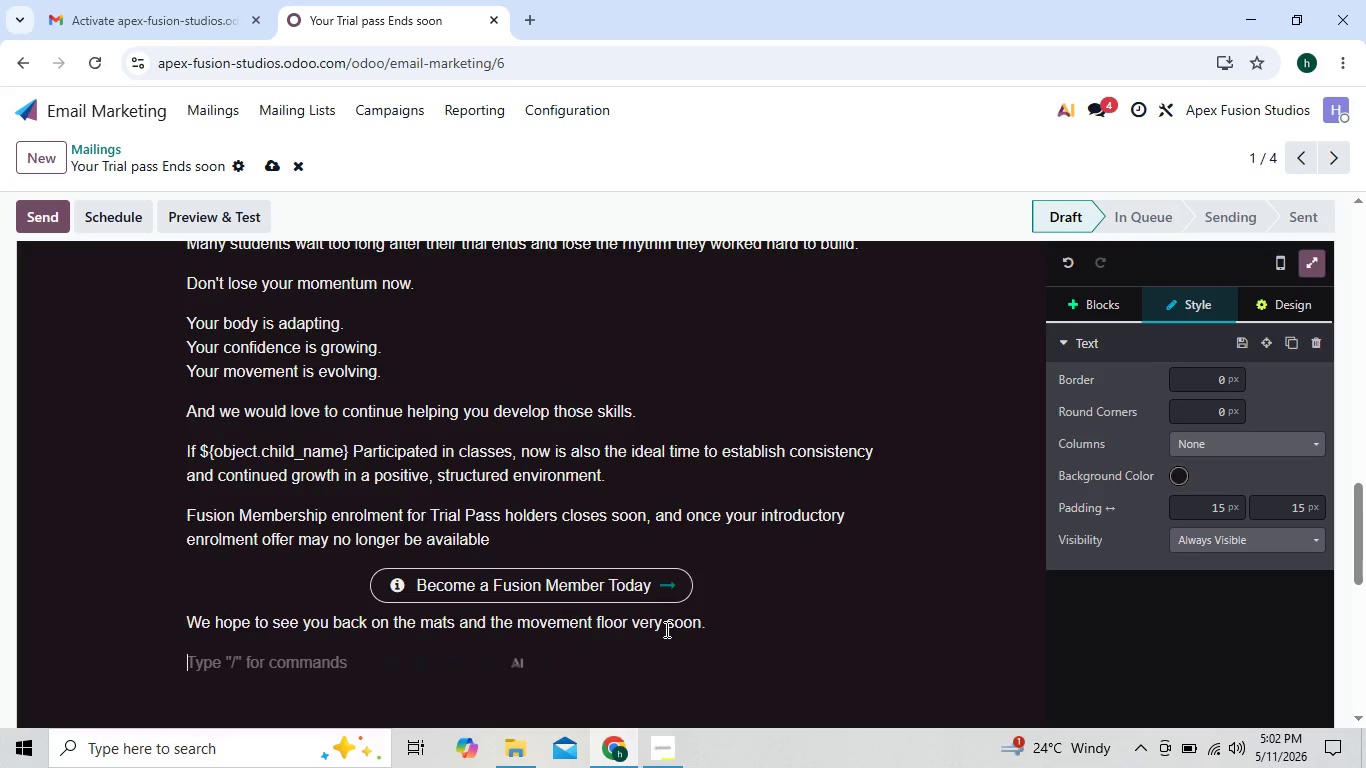 
type(--Apex Fusion Stuu)
key(Backspace)
type(dios )
 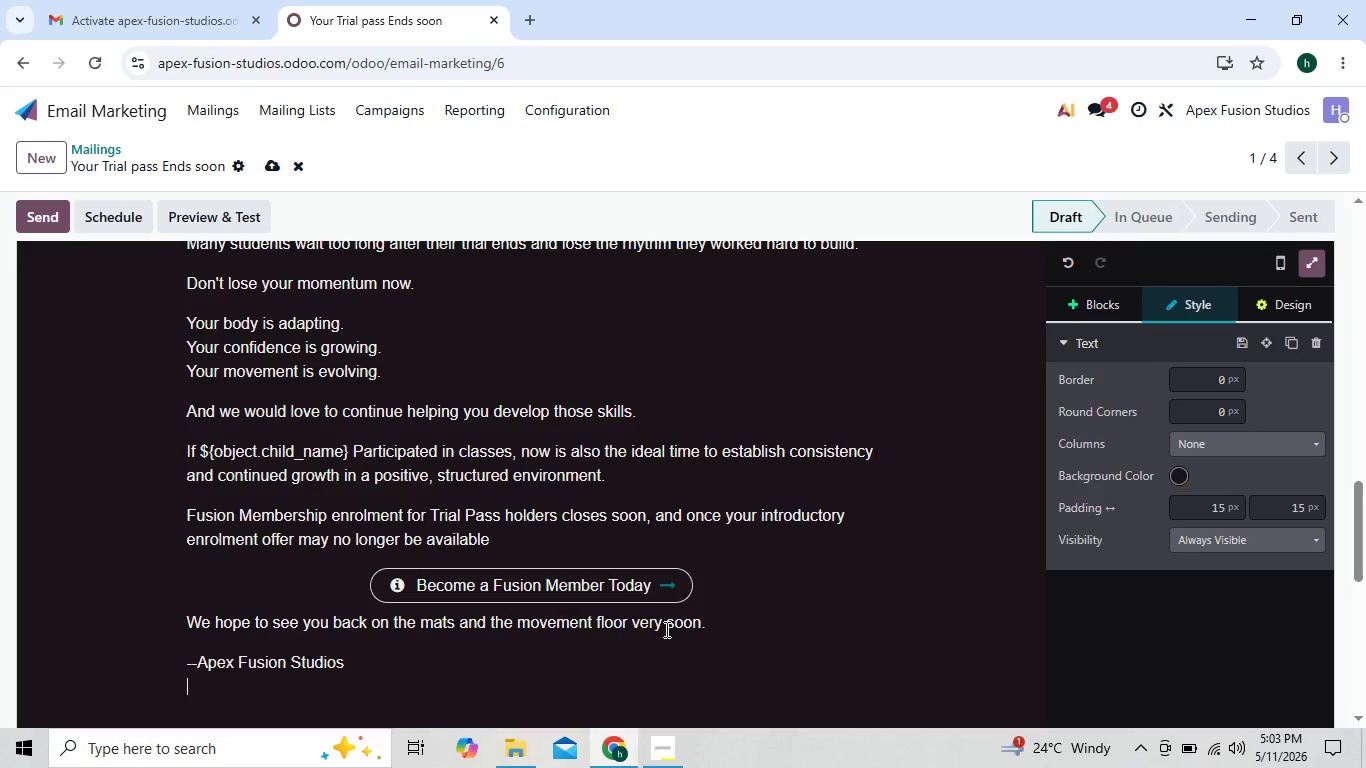 
key(Shift+Enter)
 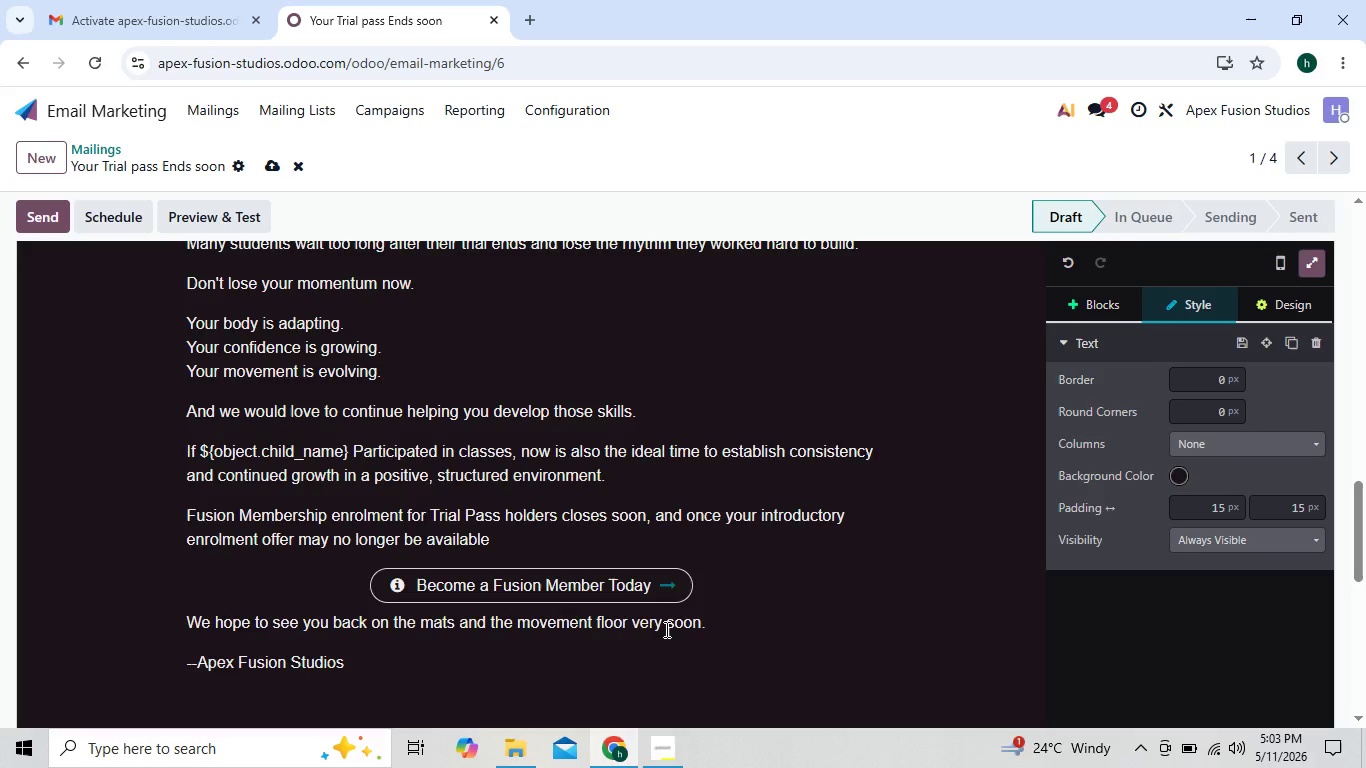 
key(Shift+Quote)
 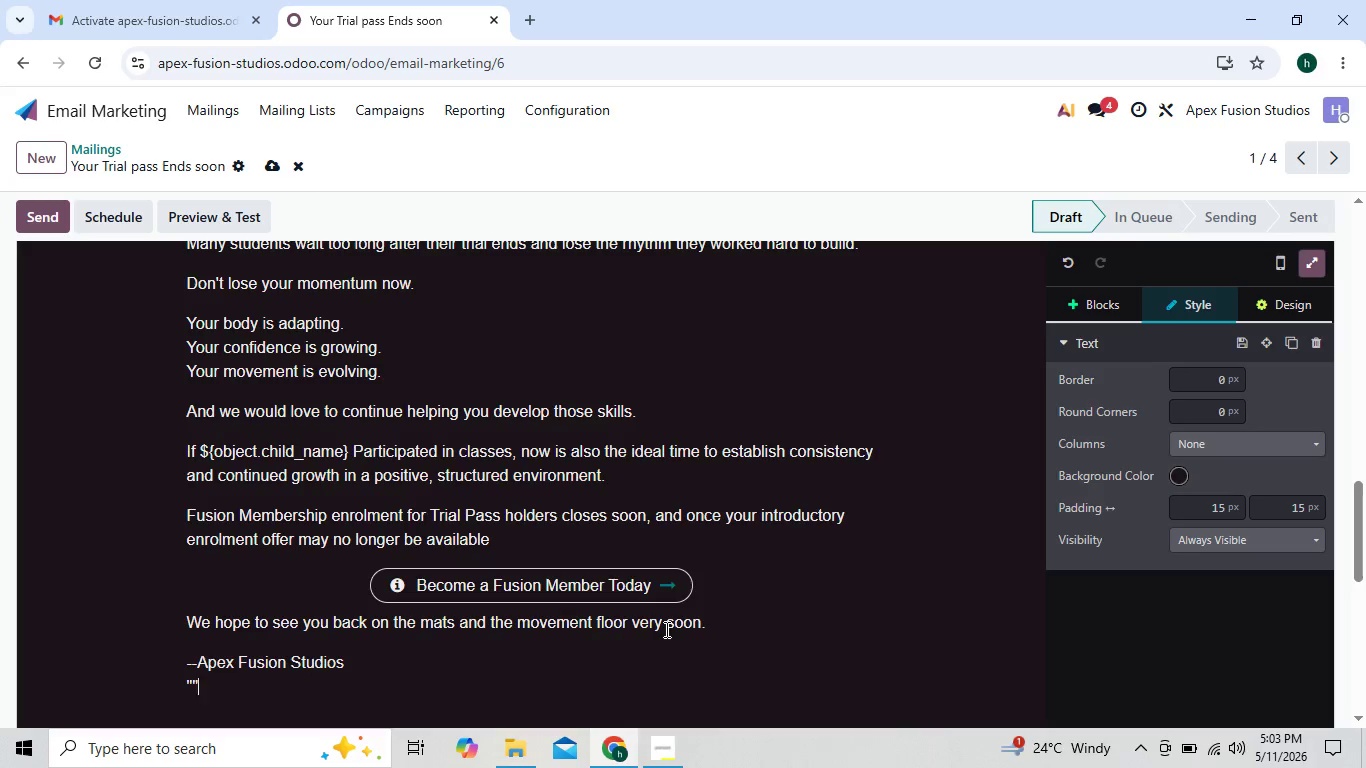 
key(Shift+Quote)
 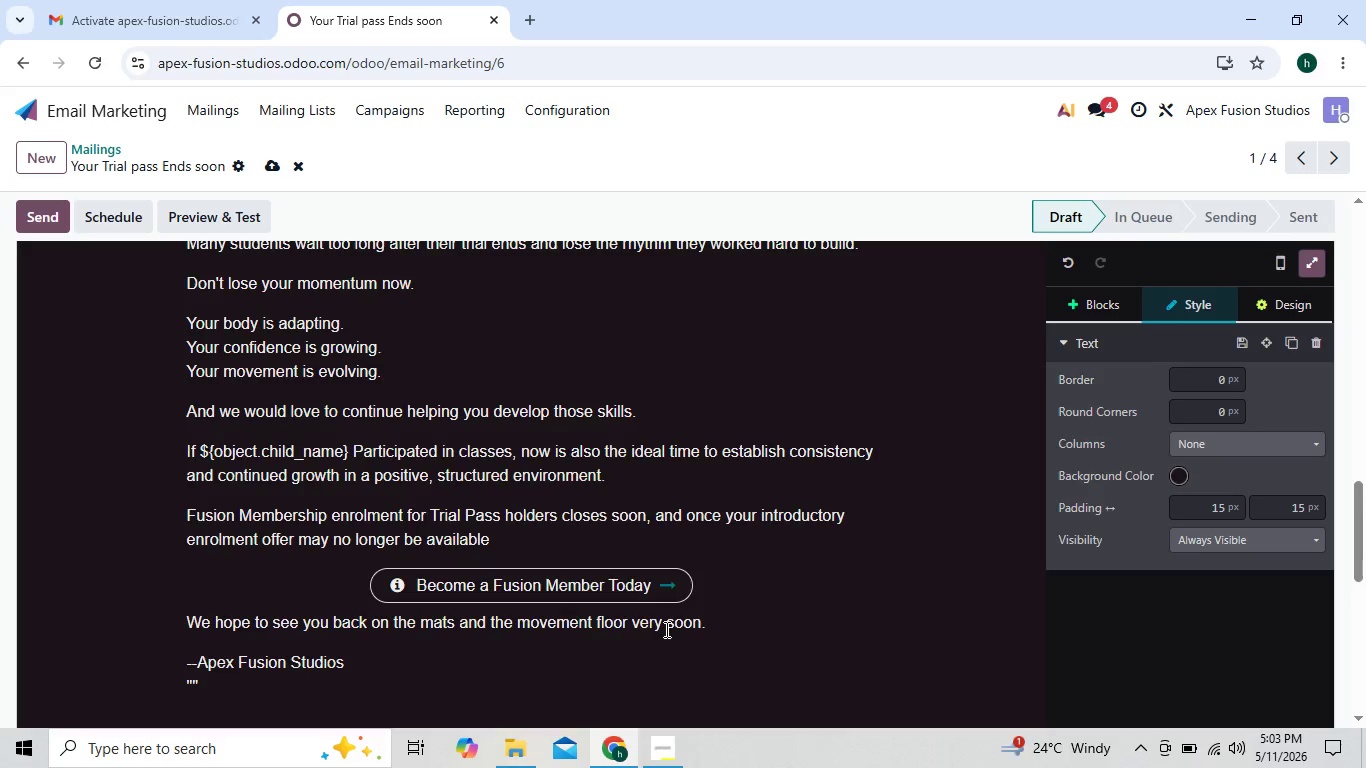 
key(Shift+Enter)
 